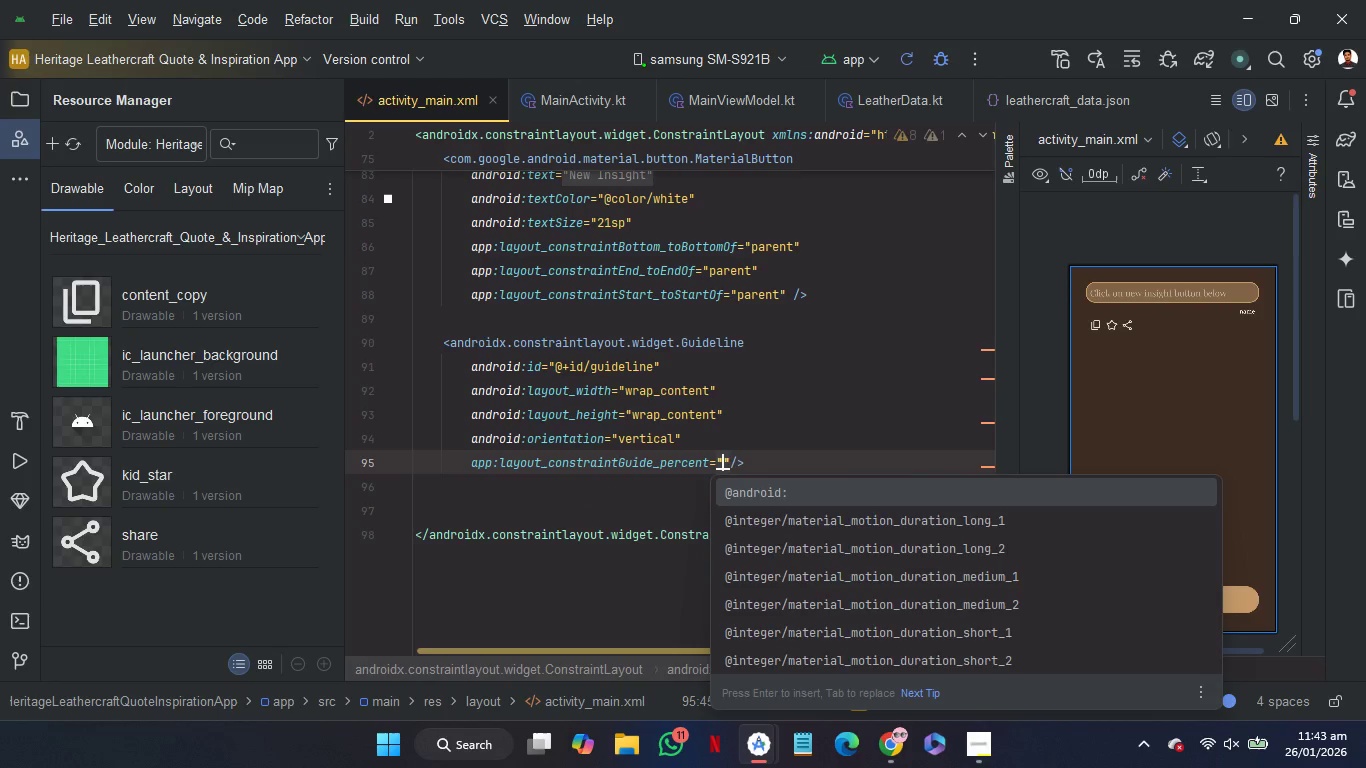 
key(0)
 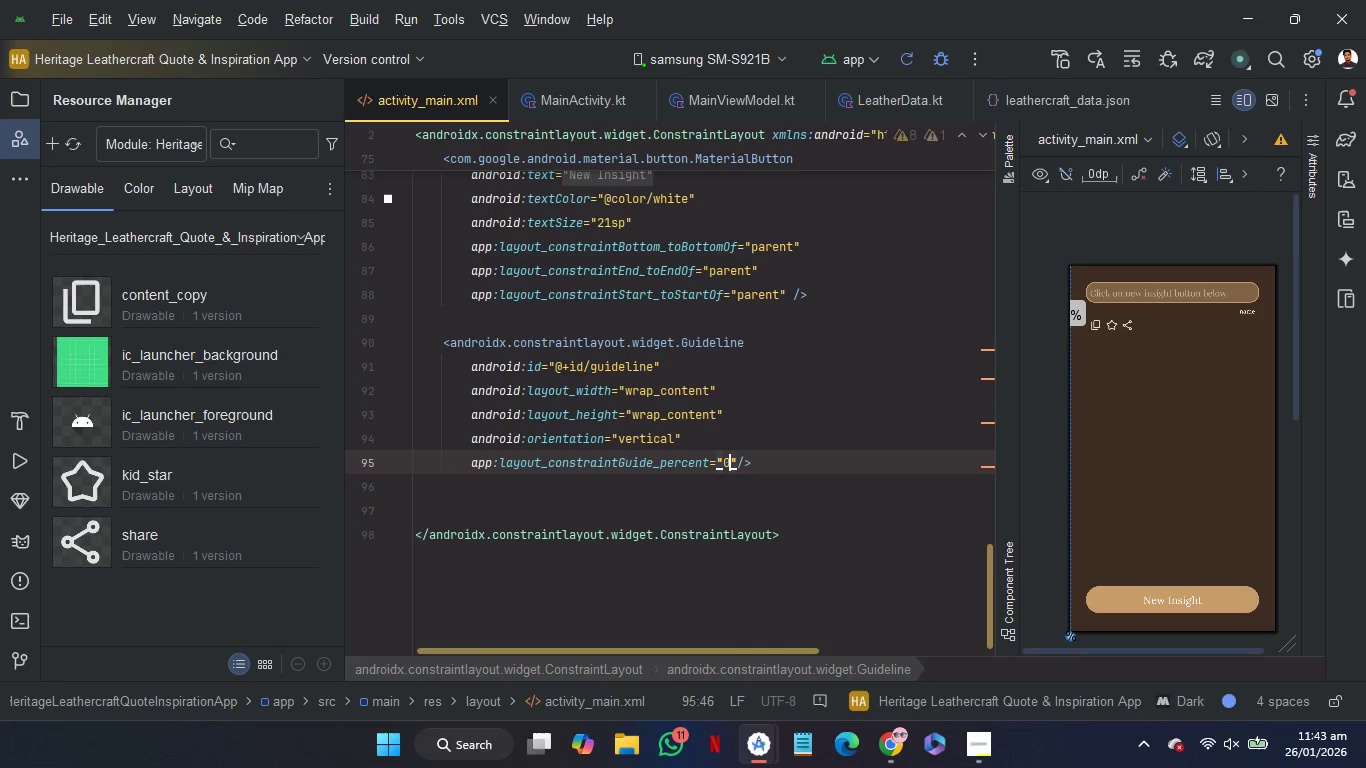 
key(Period)
 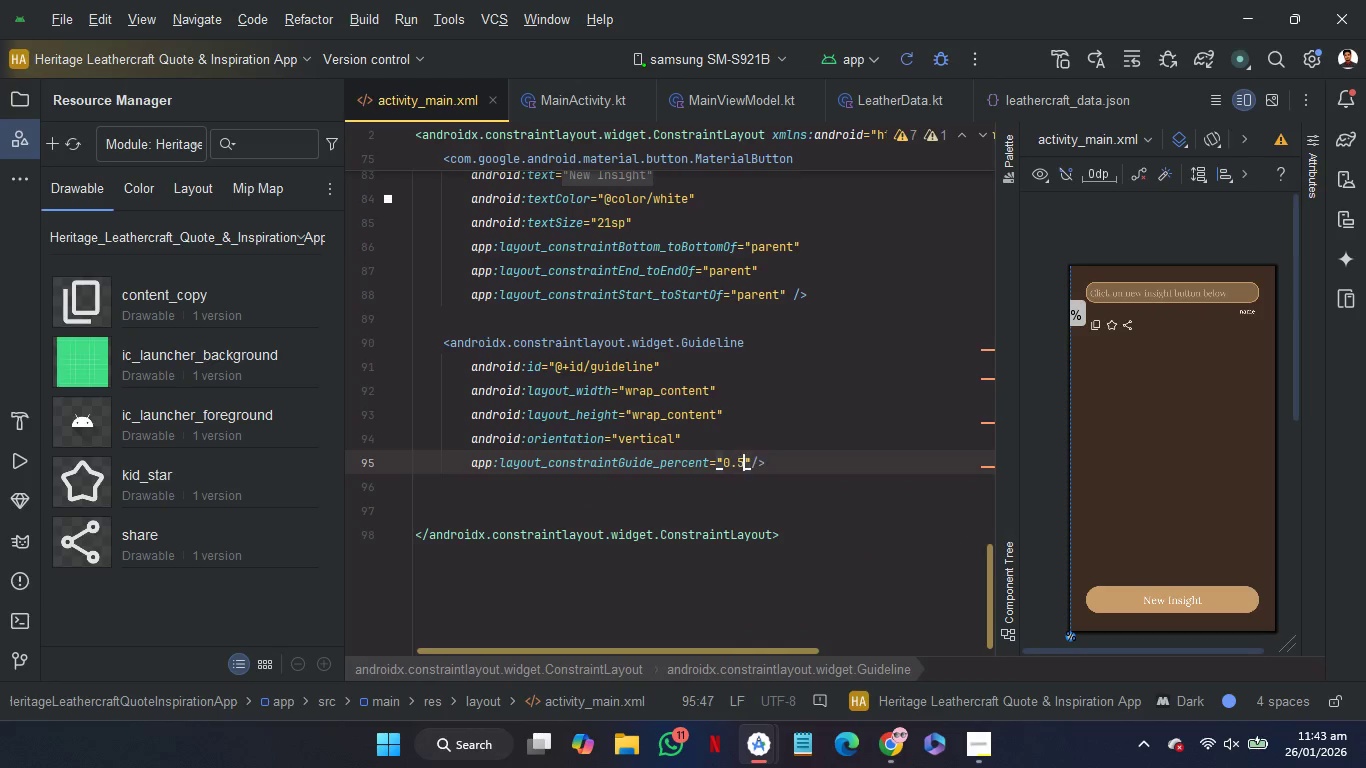 
key(5)
 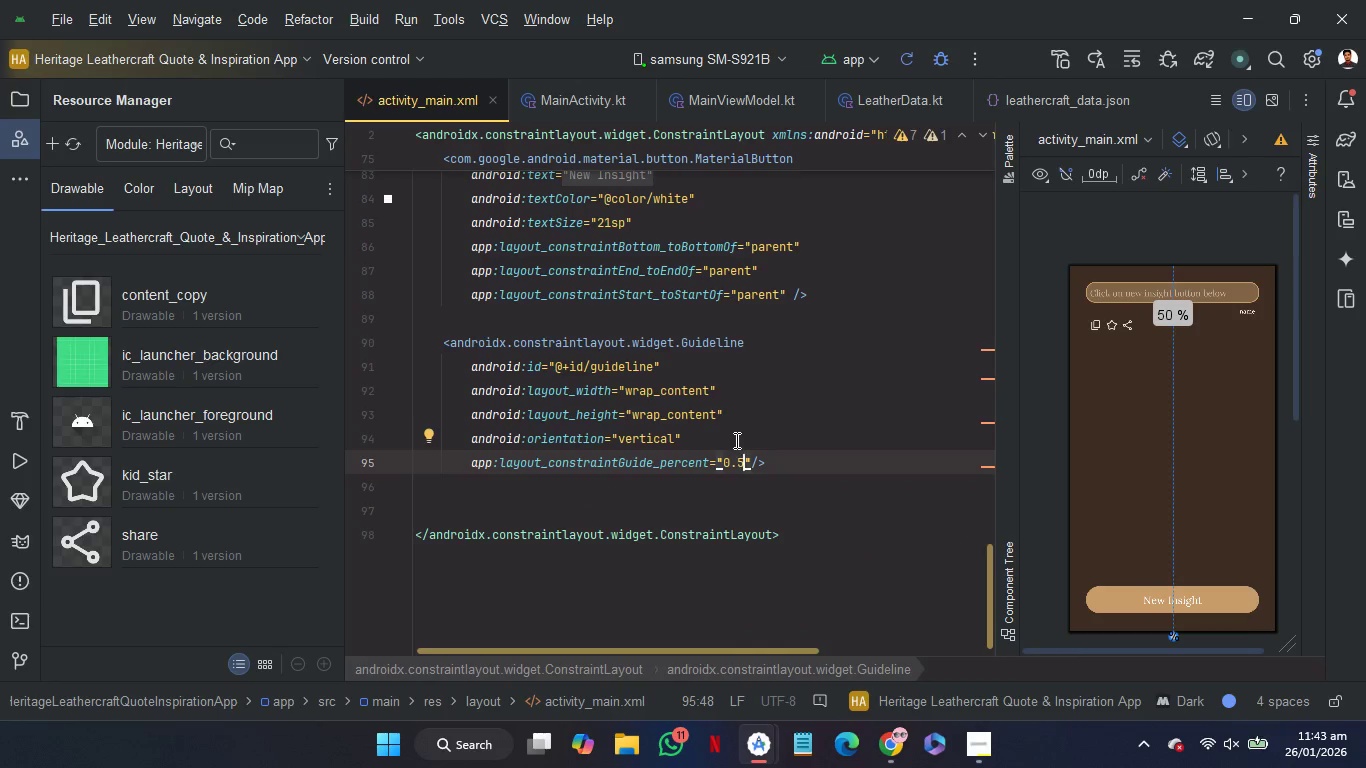 
wait(8.36)
 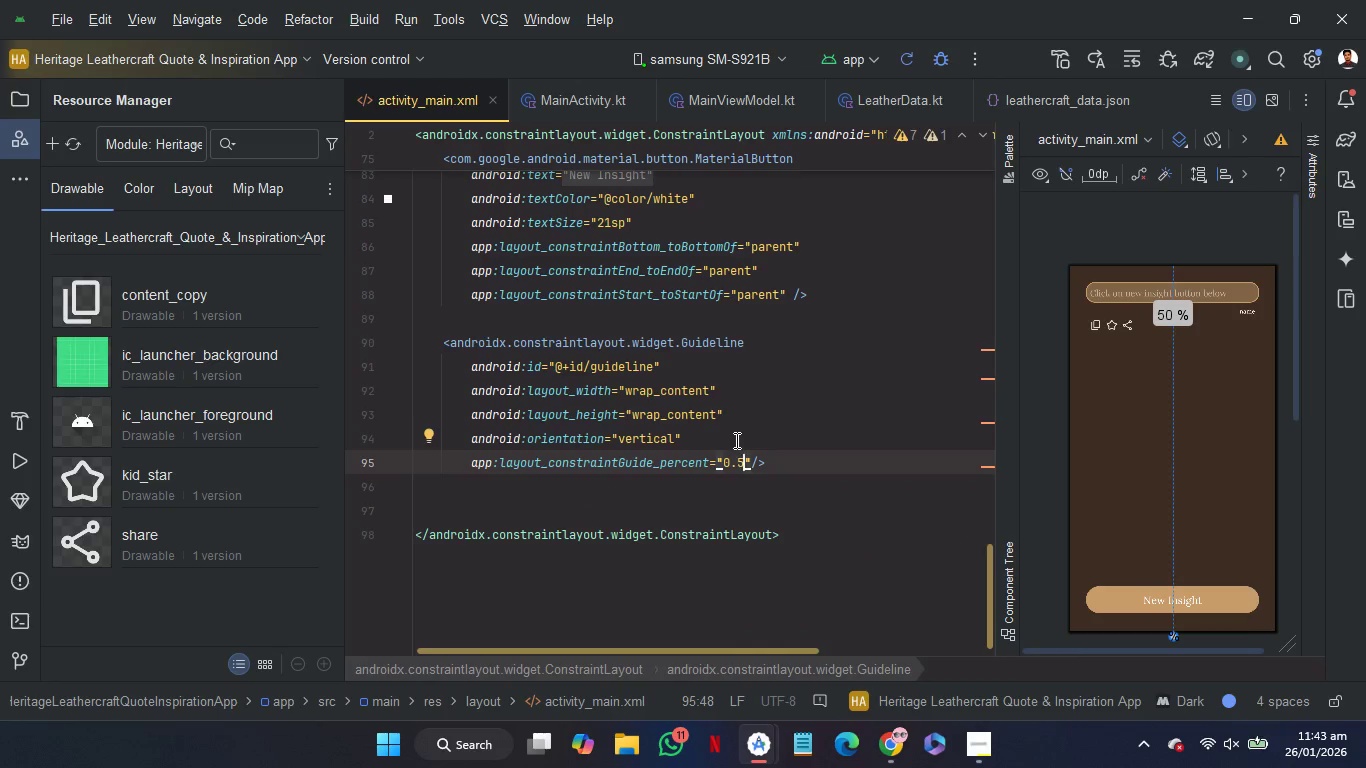 
left_click([598, 372])
 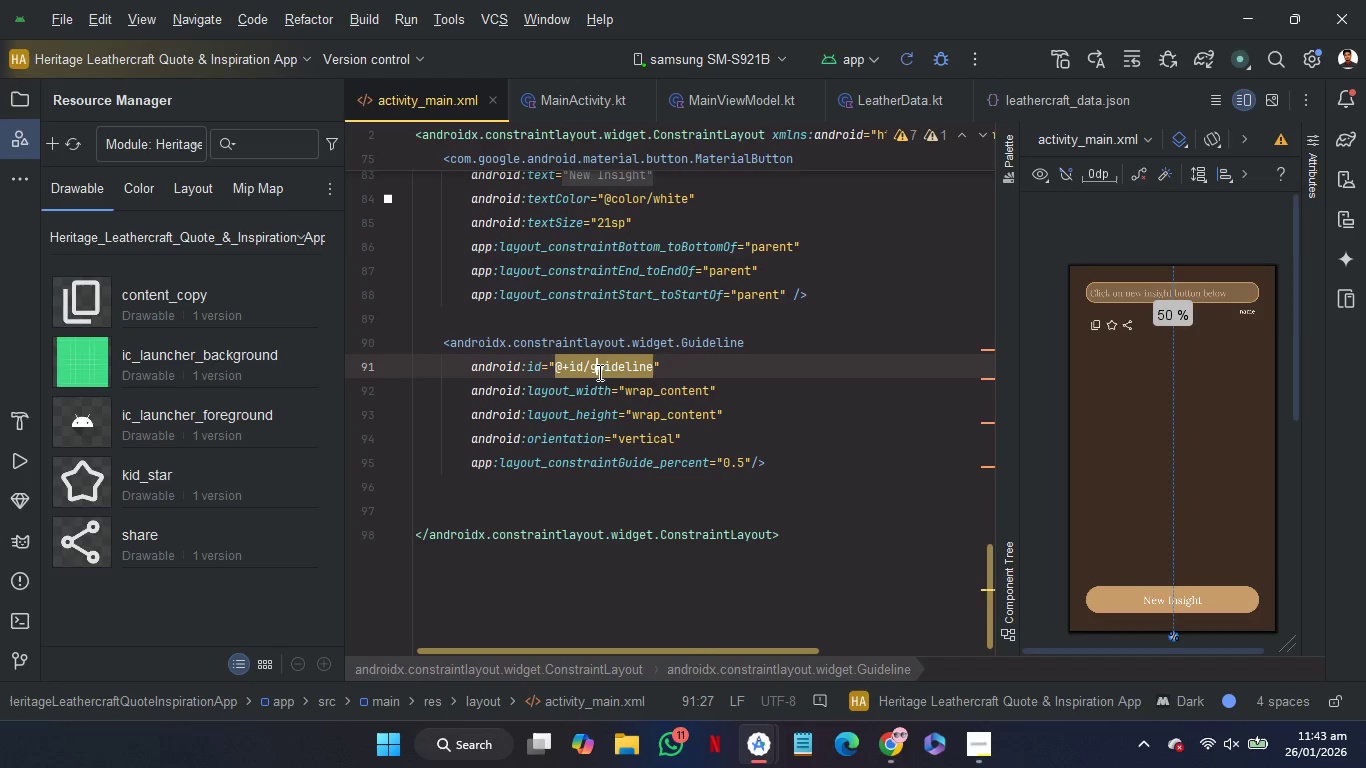 
key(Backspace)
type(vG)
 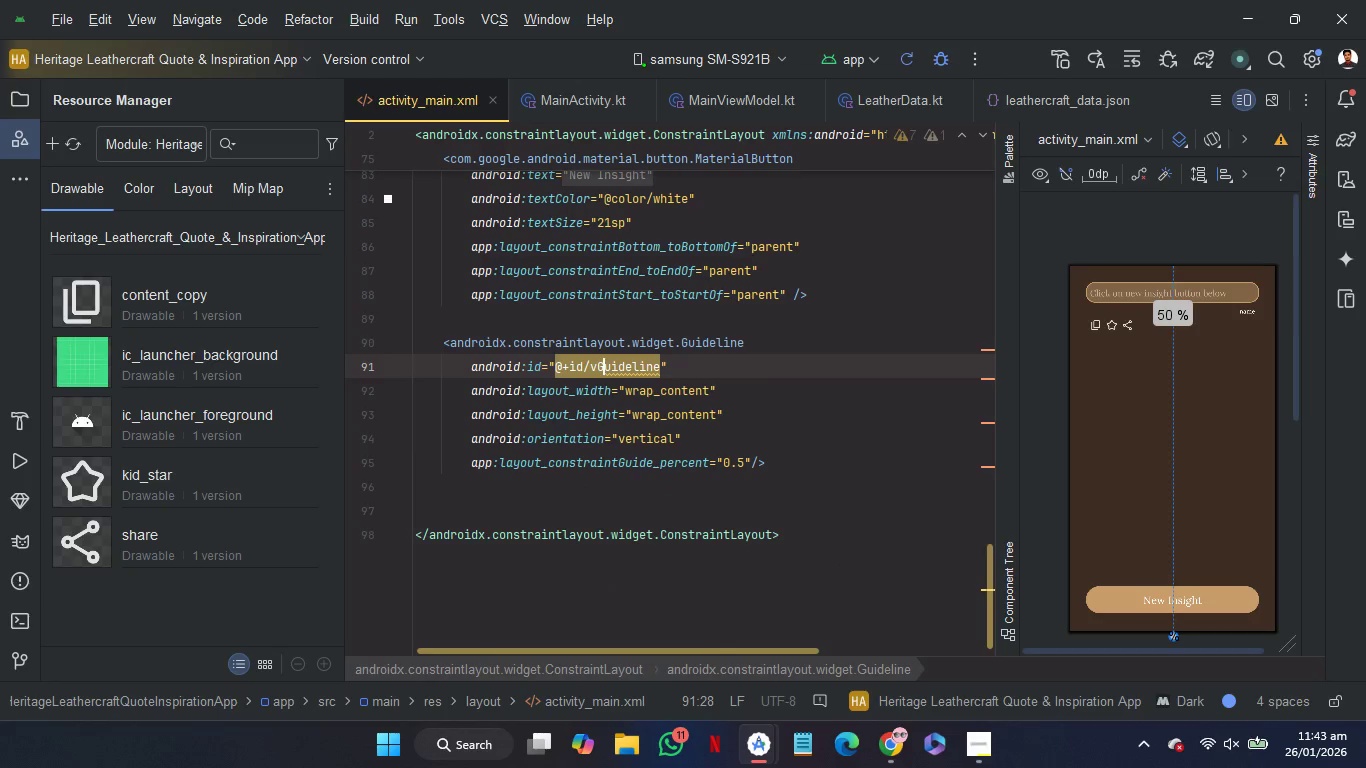 
left_click([586, 330])
 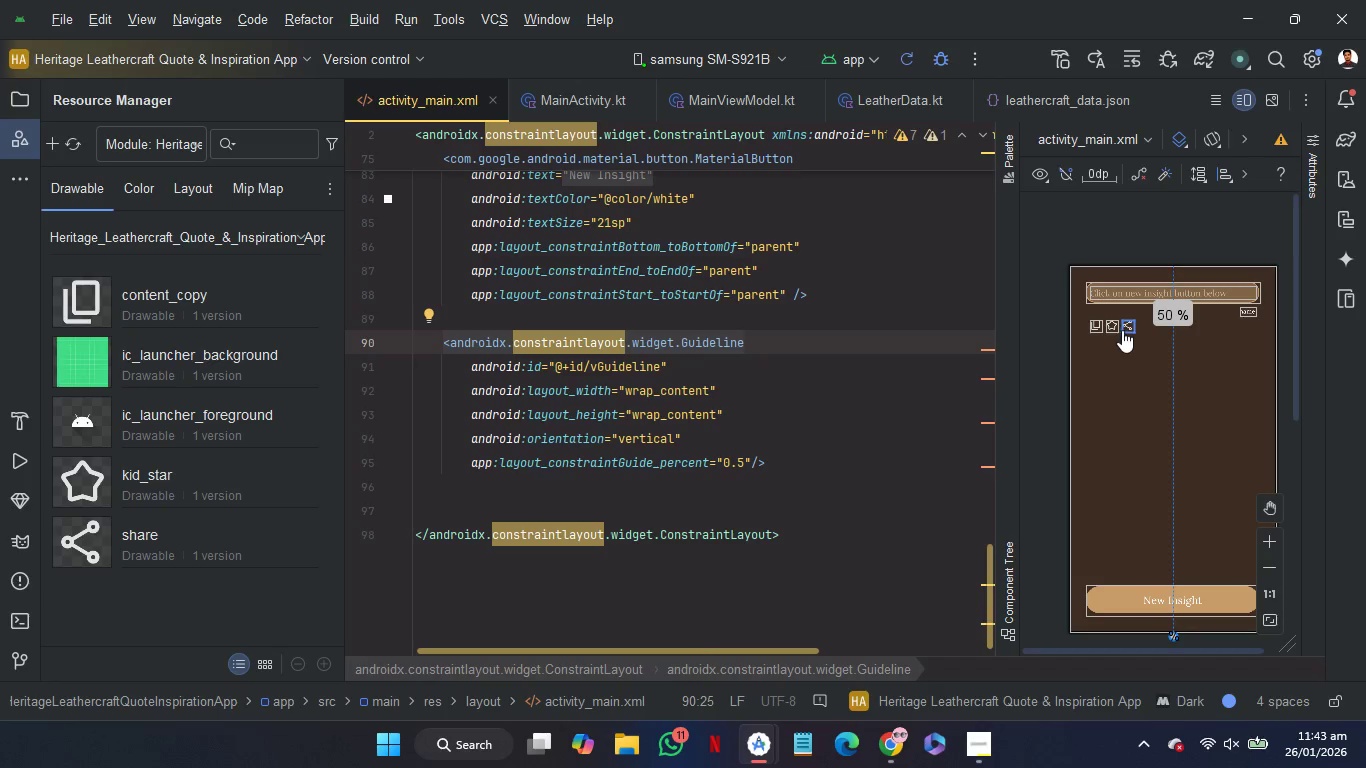 
left_click([1102, 324])
 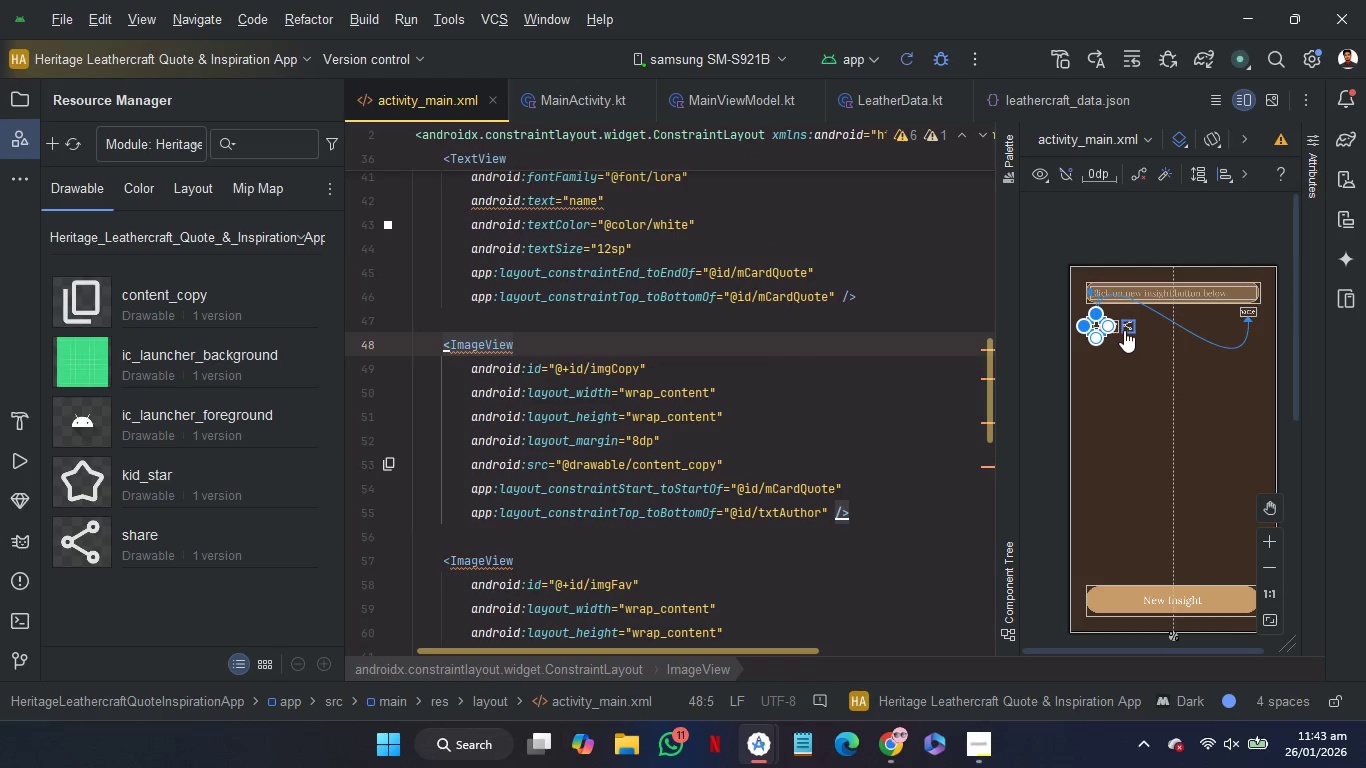 
left_click([1125, 328])
 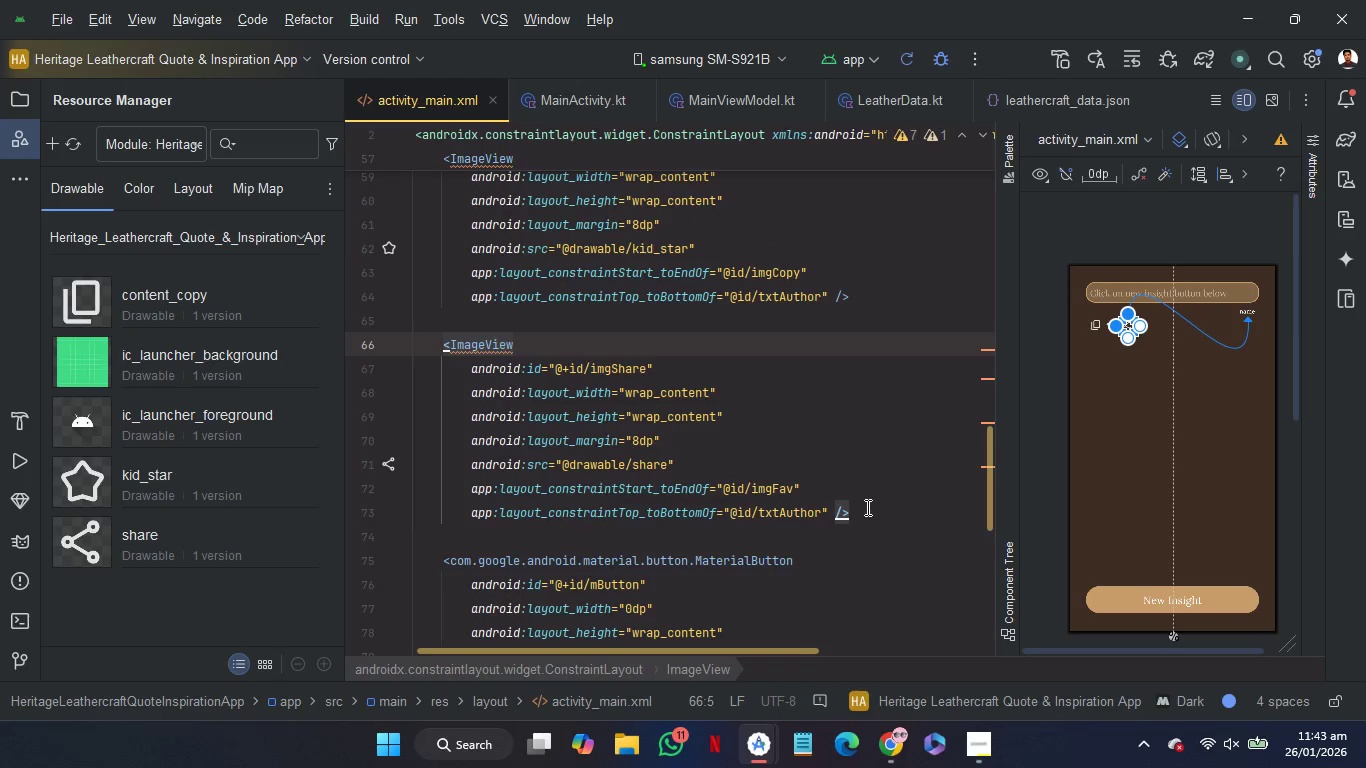 
left_click([875, 512])
 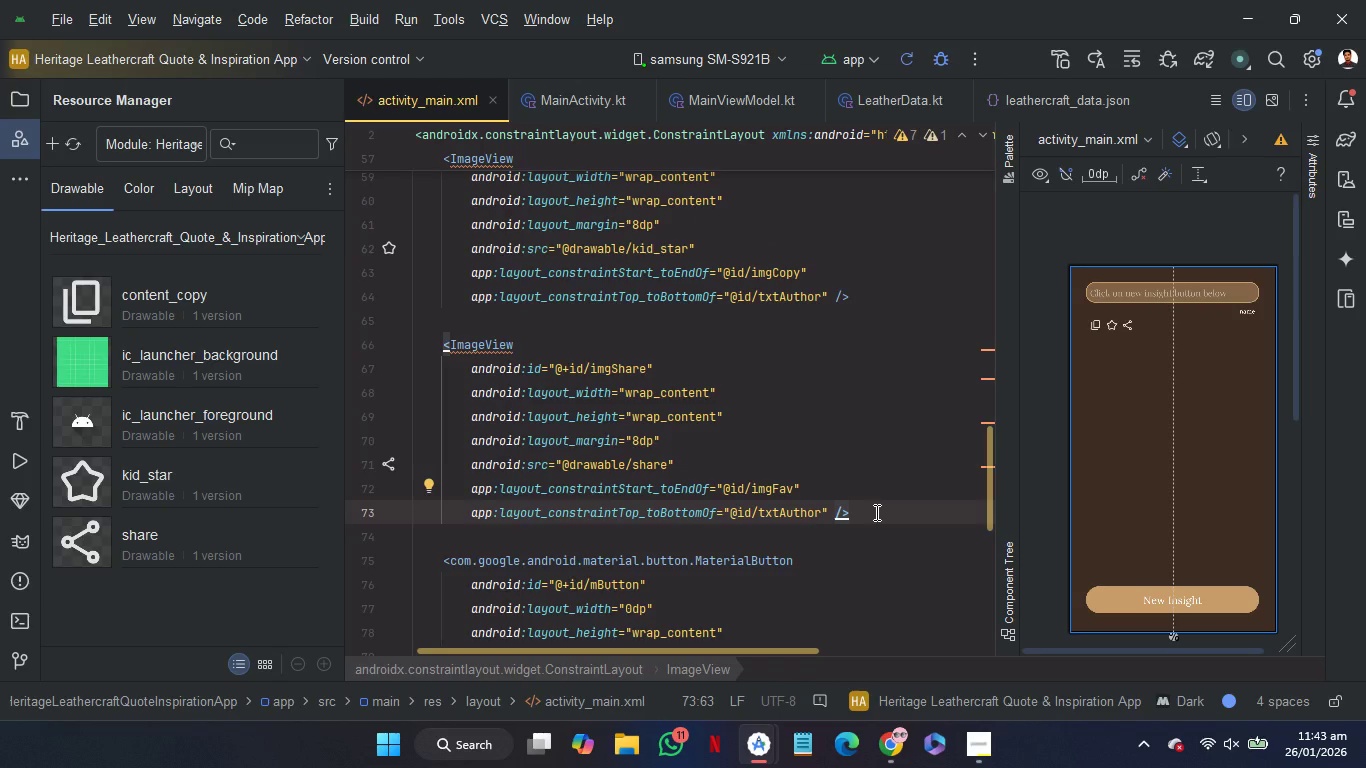 
key(ArrowLeft)
 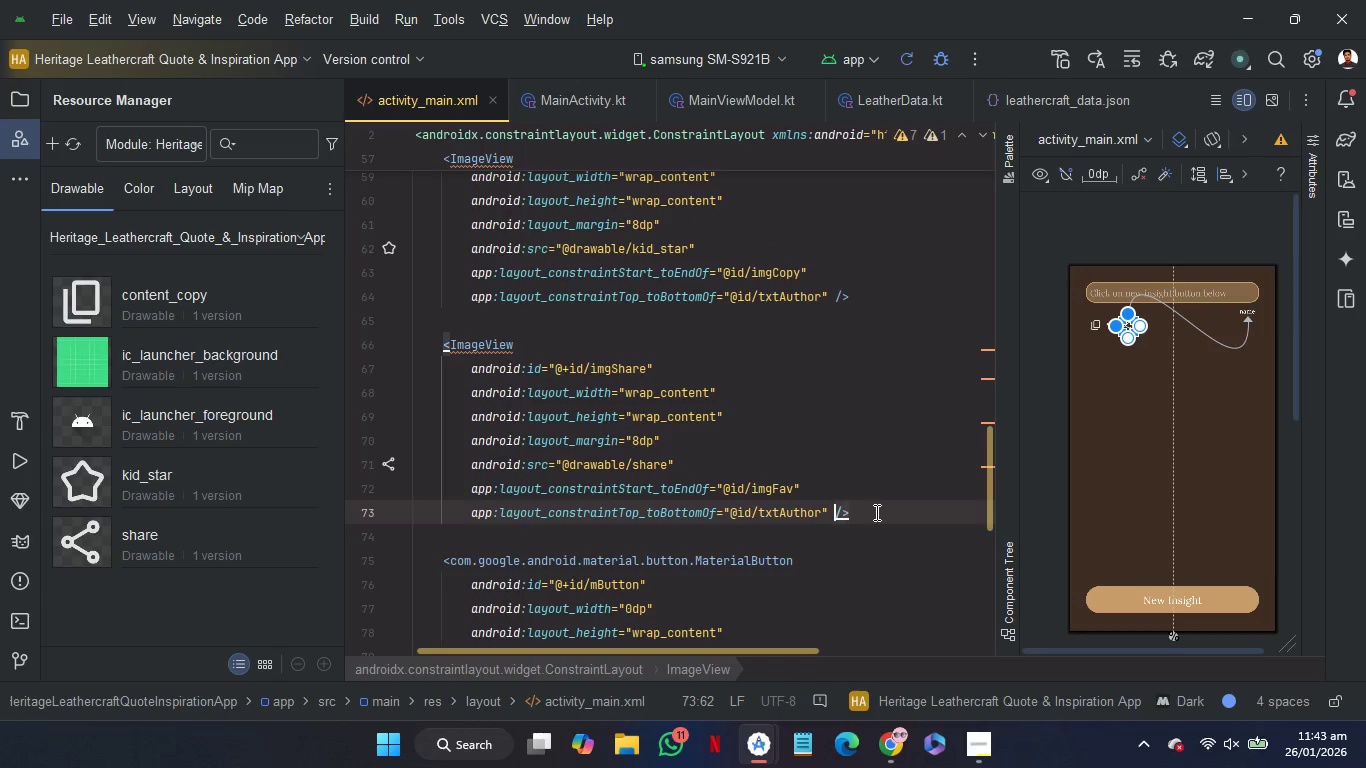 
key(ArrowLeft)
 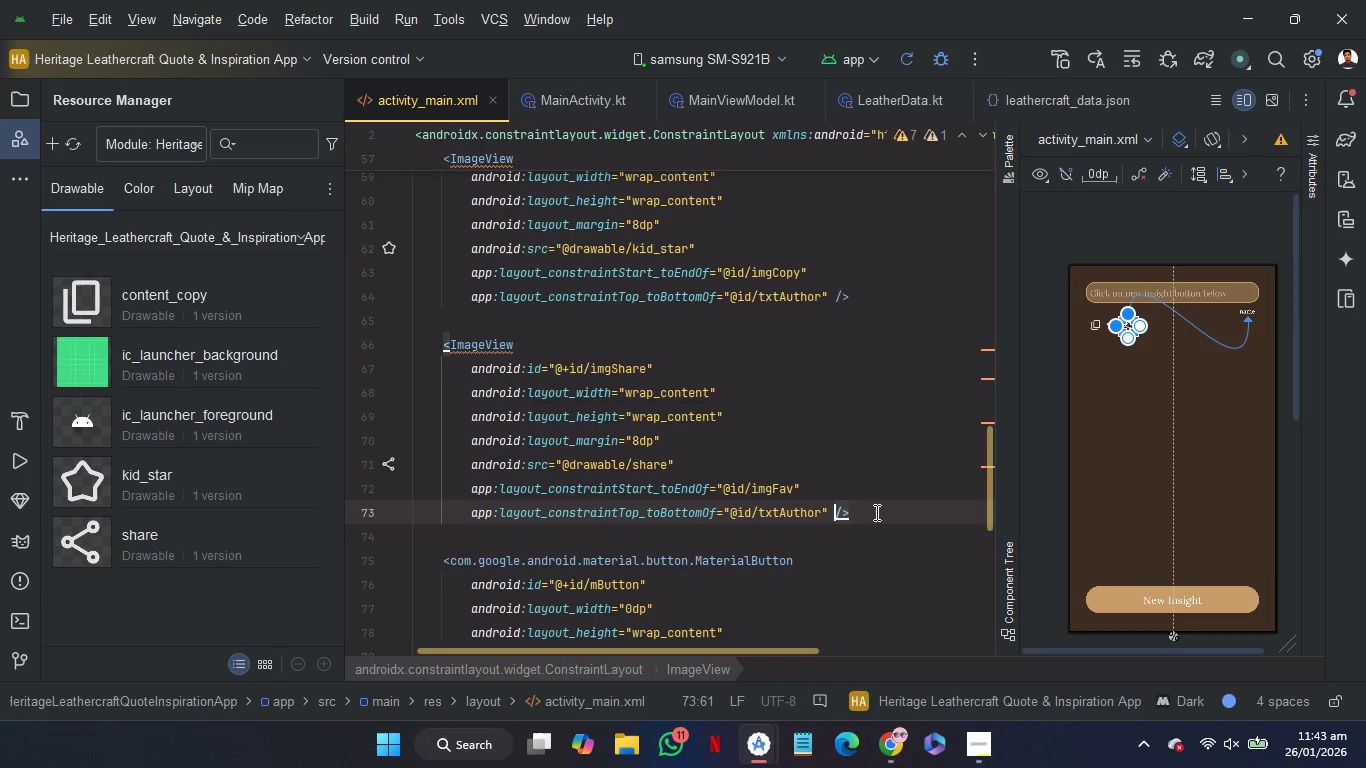 
key(ArrowLeft)
 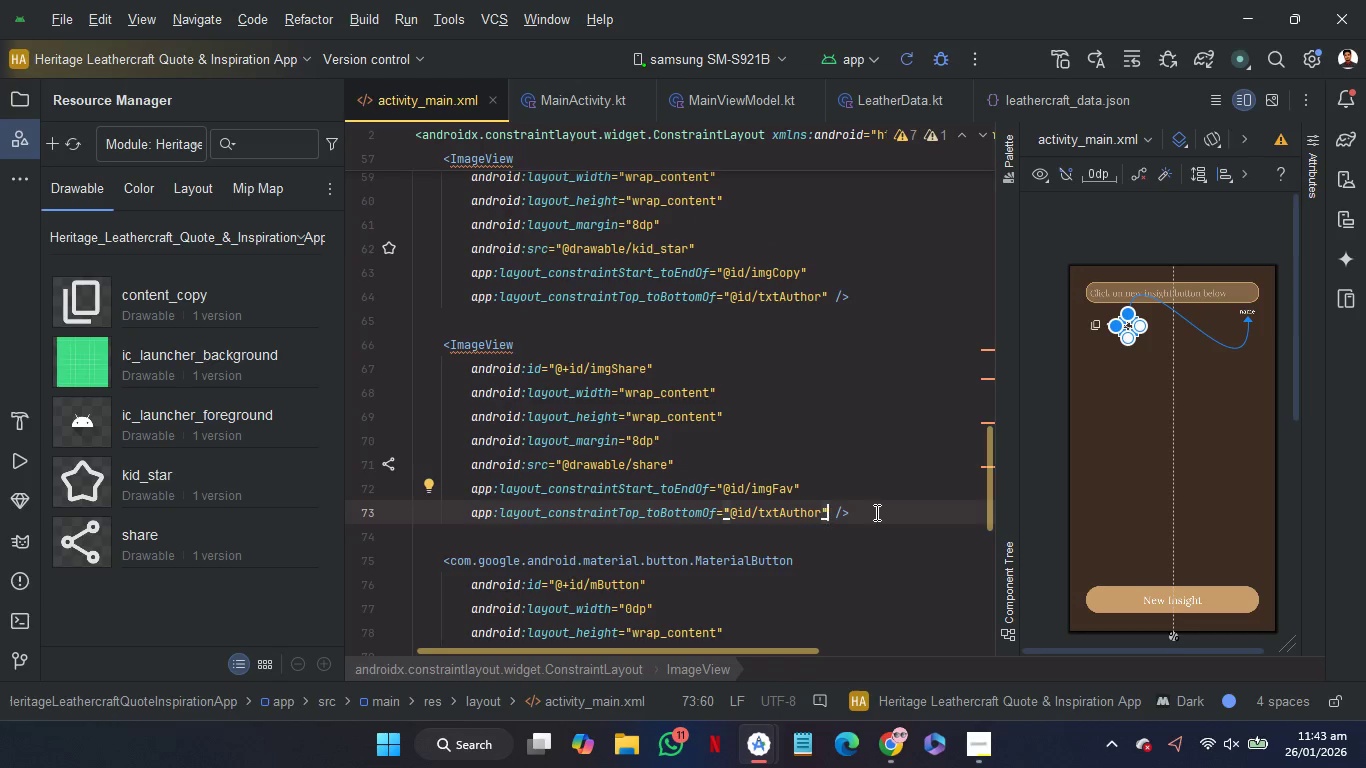 
key(ArrowRight)
 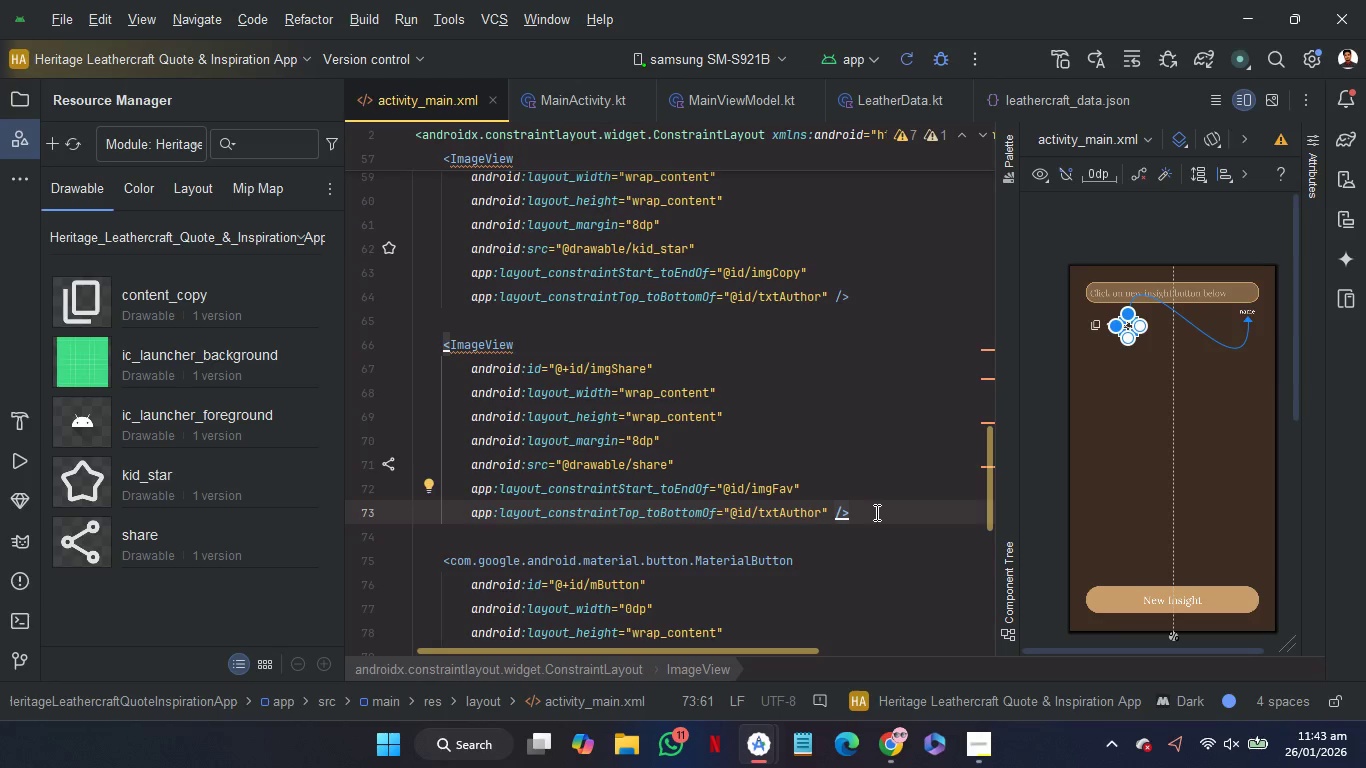 
key(ArrowLeft)
 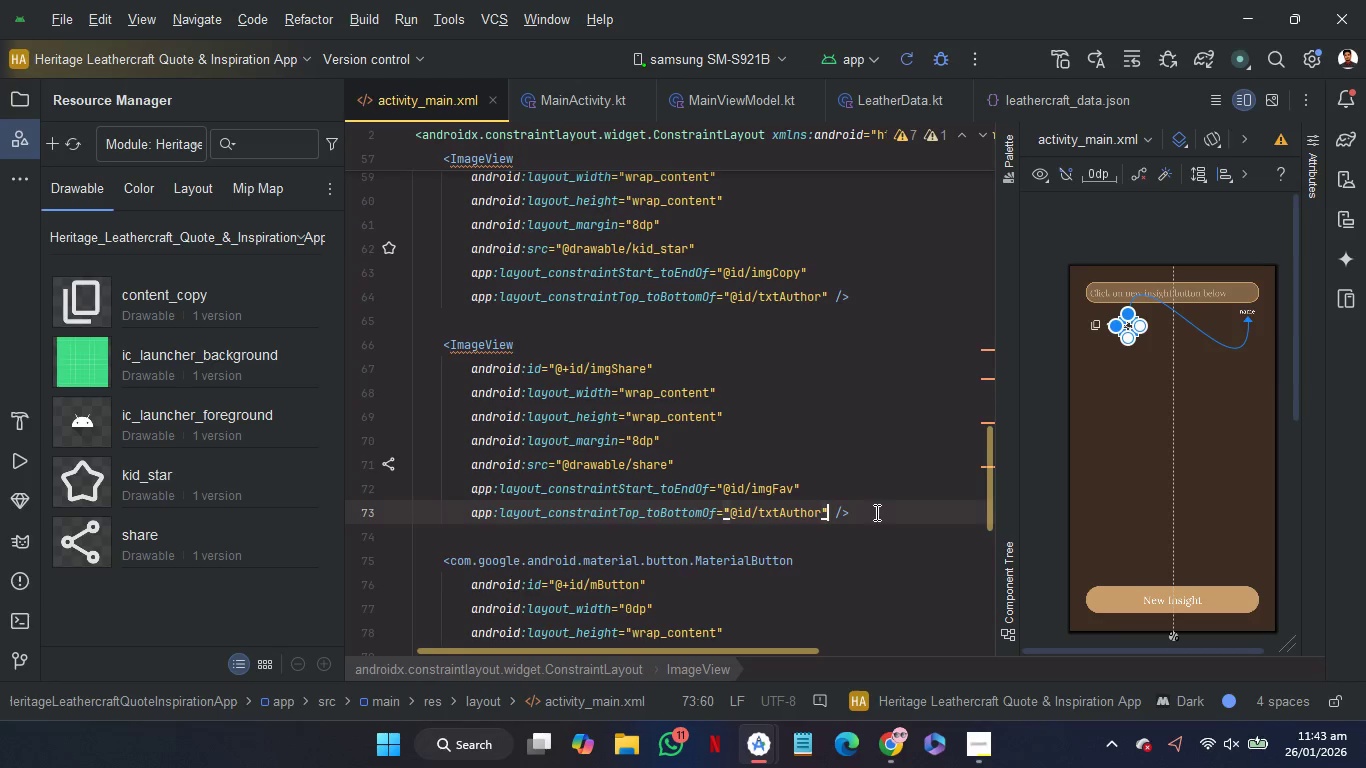 
key(Enter)
 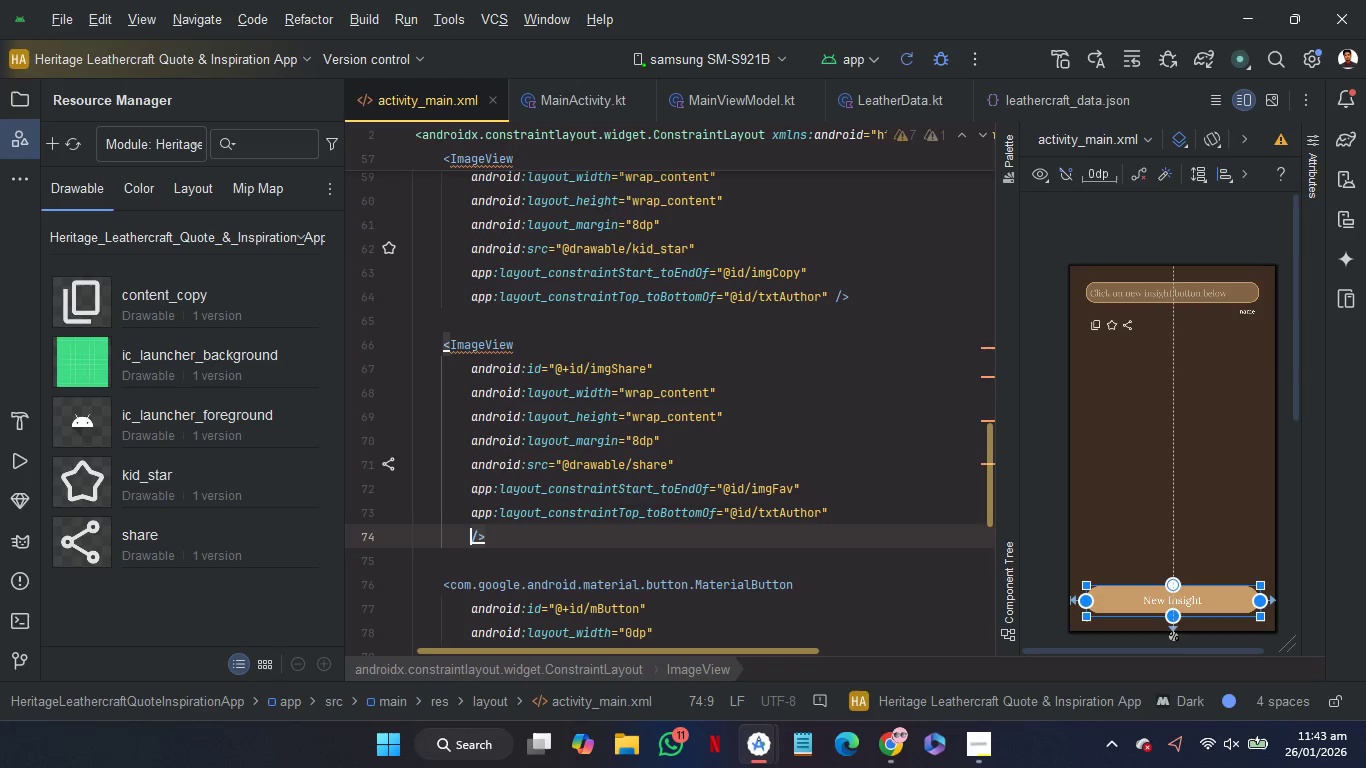 
type(en)
 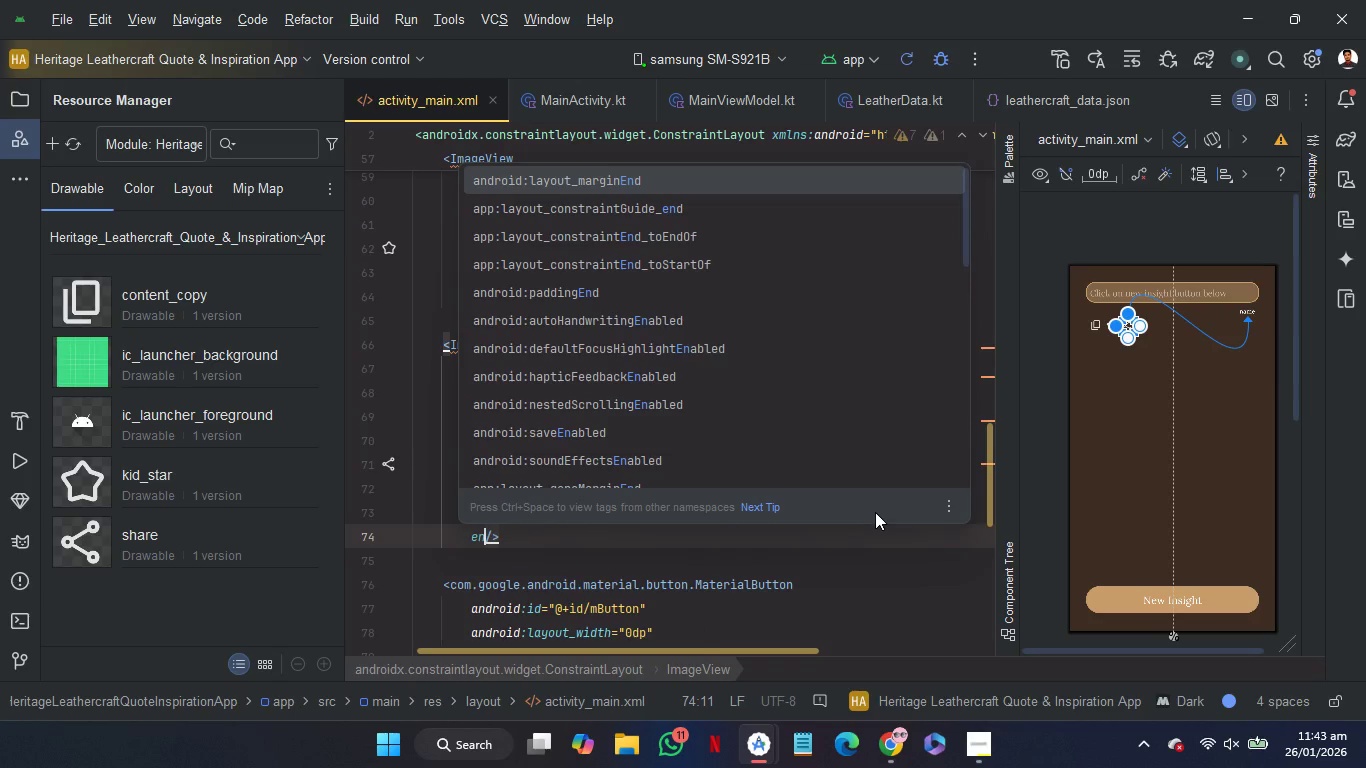 
key(ArrowDown)
 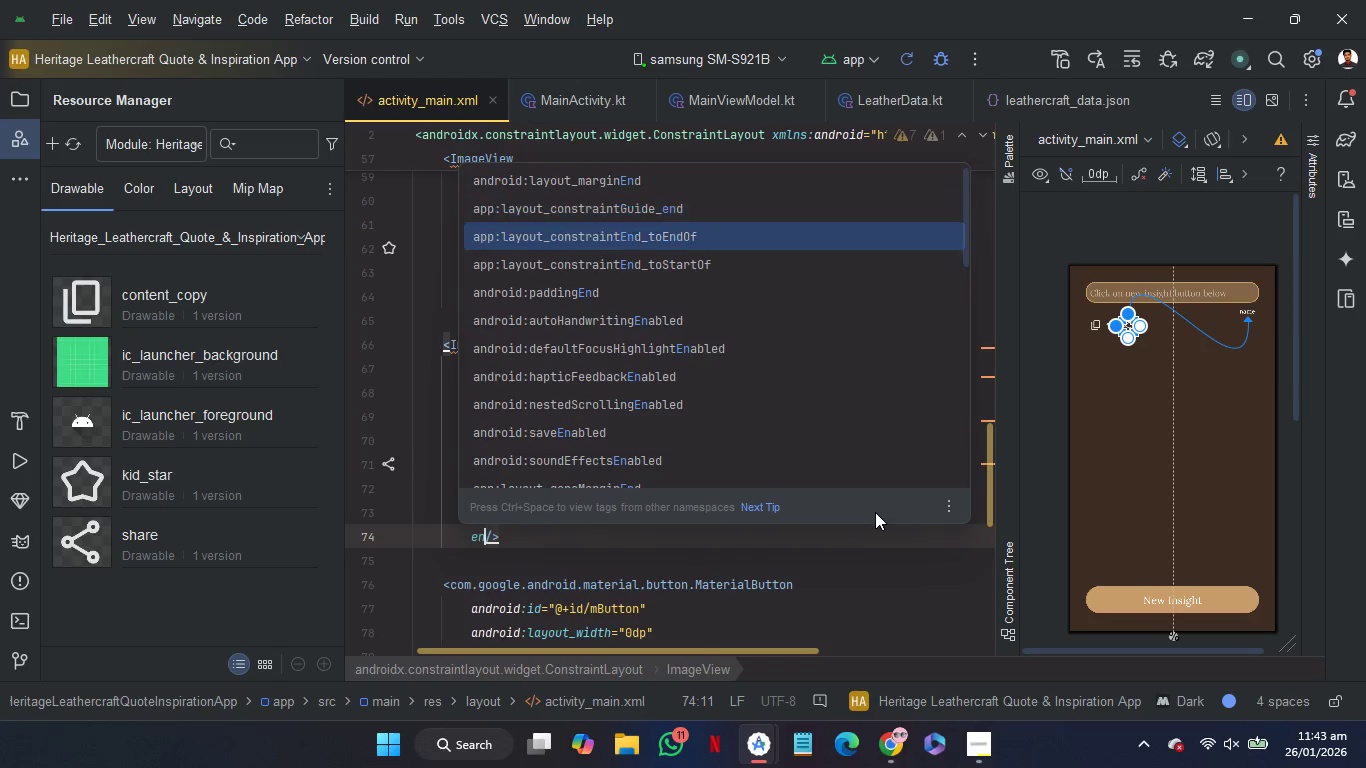 
key(ArrowDown)
 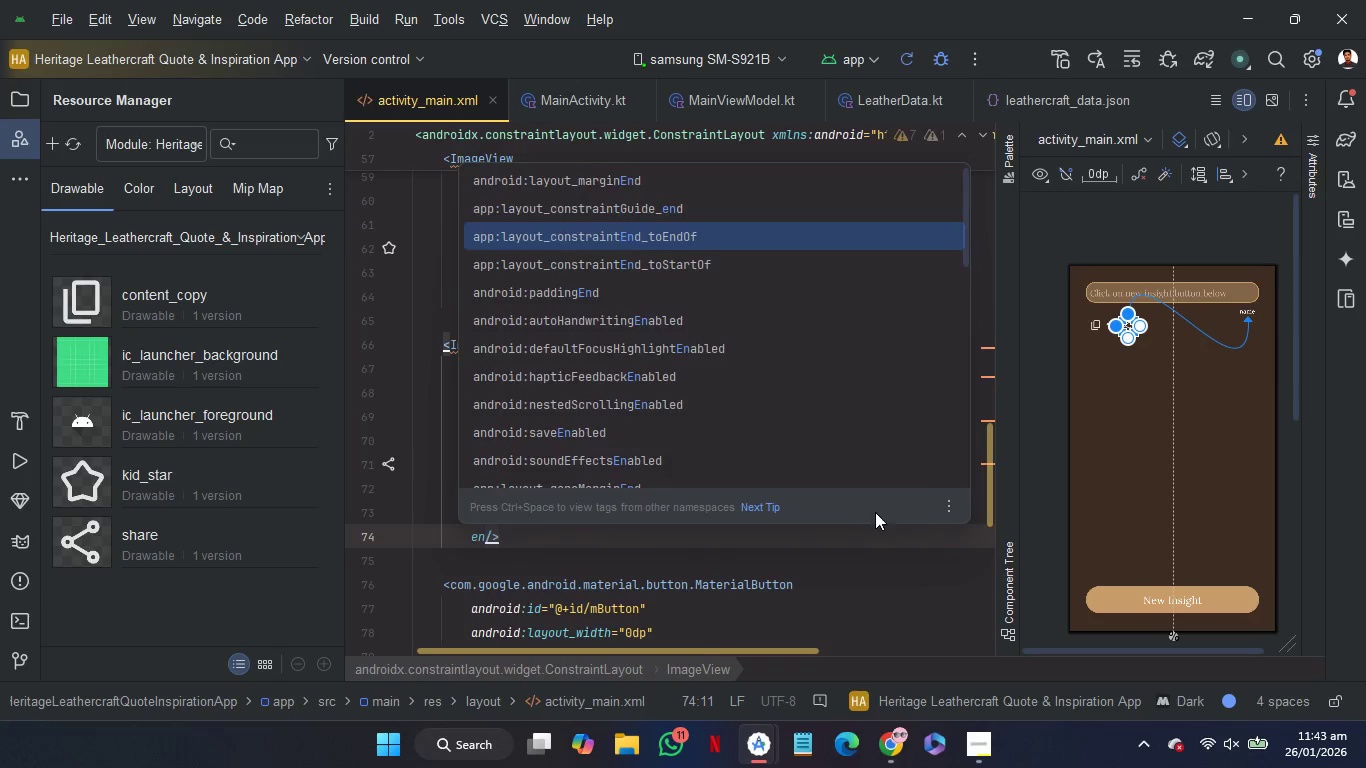 
key(Enter)
 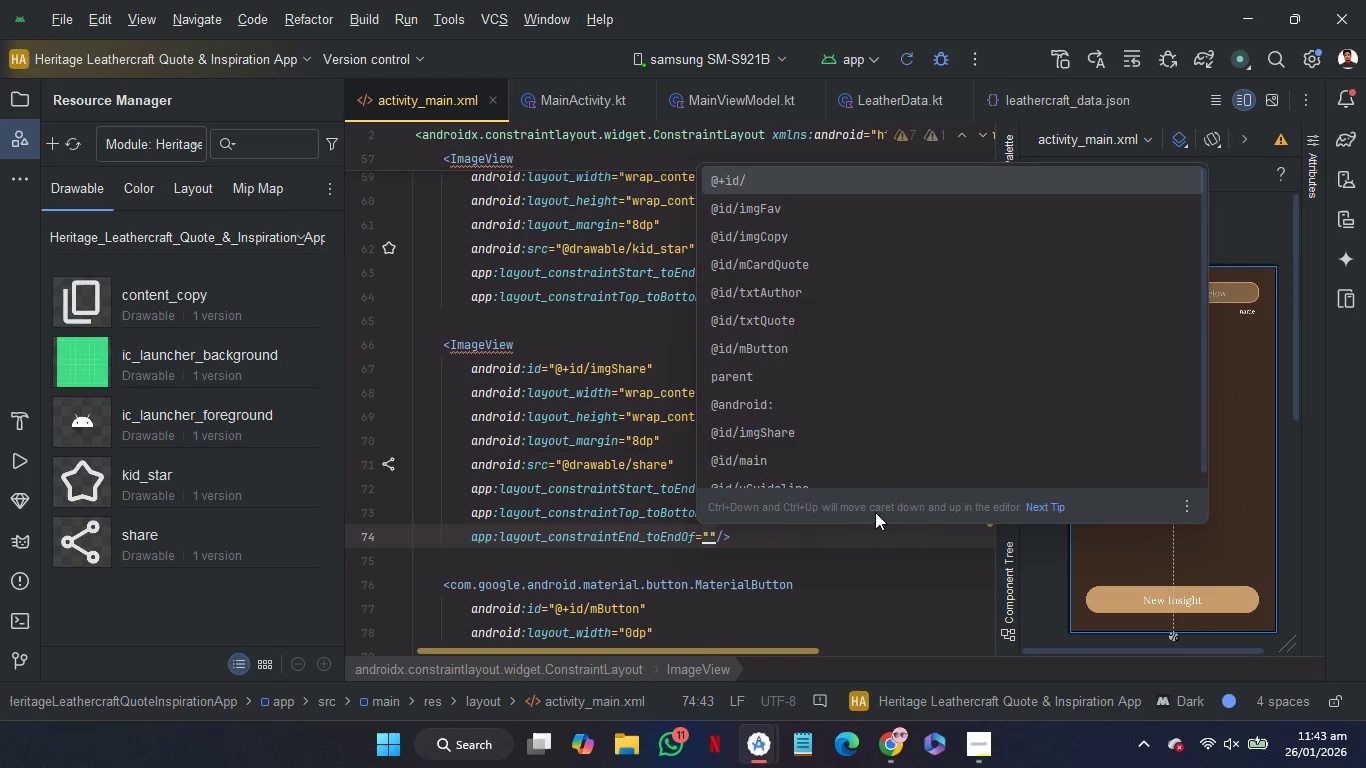 
key(G)
 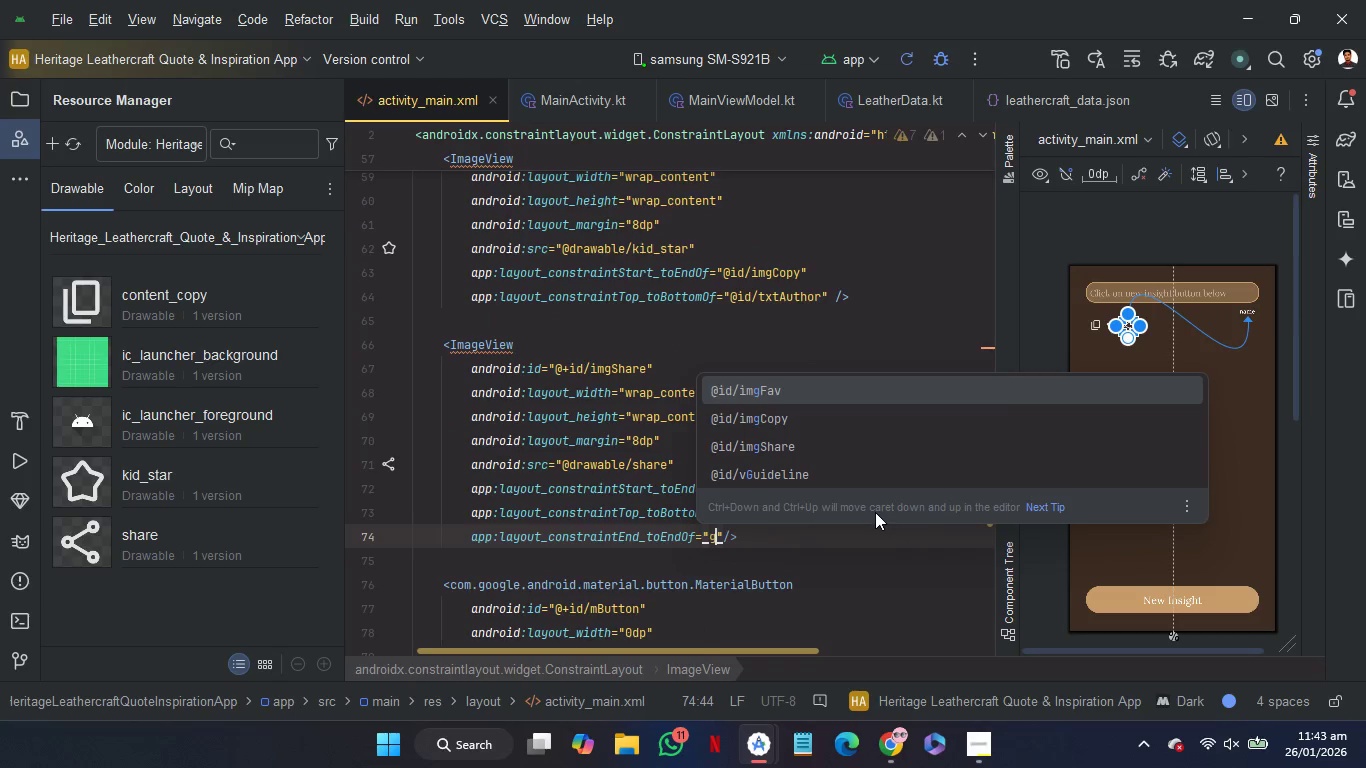 
key(ArrowUp)
 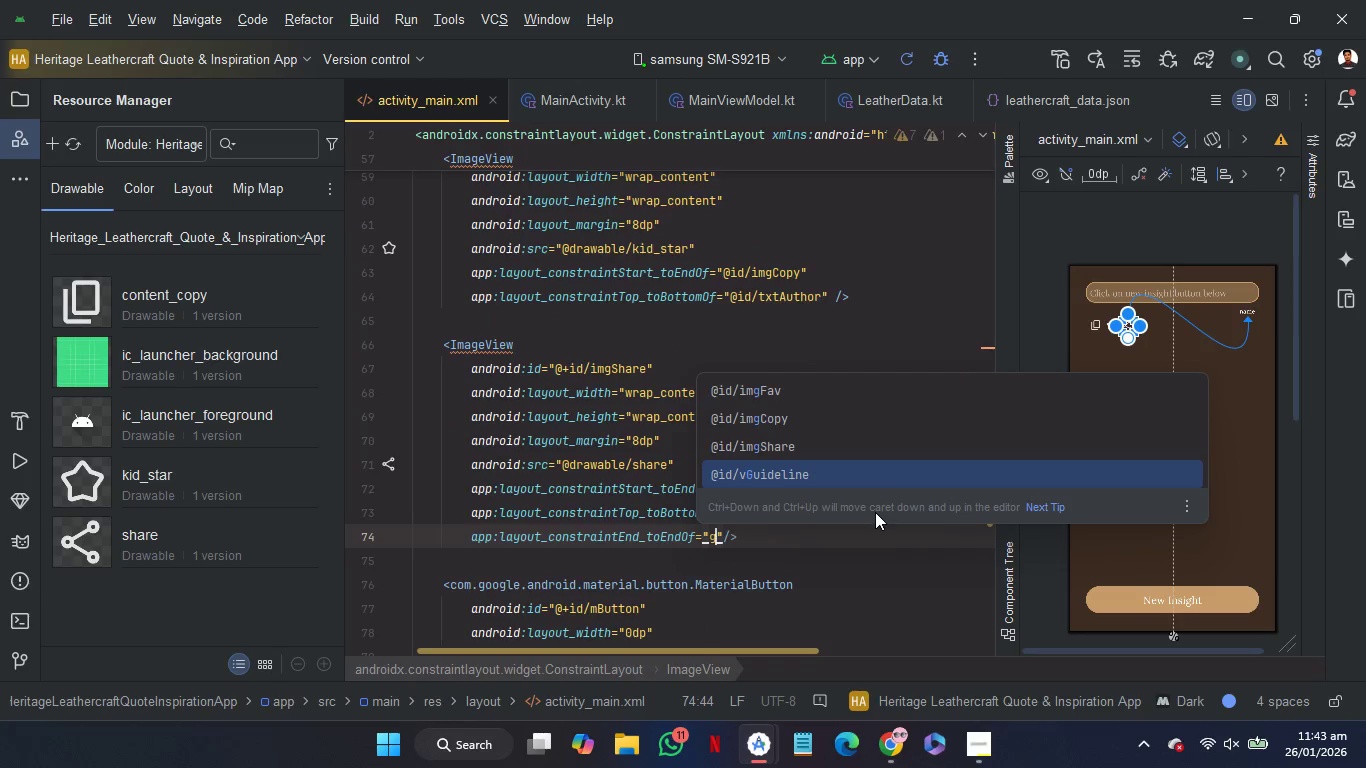 
key(Enter)
 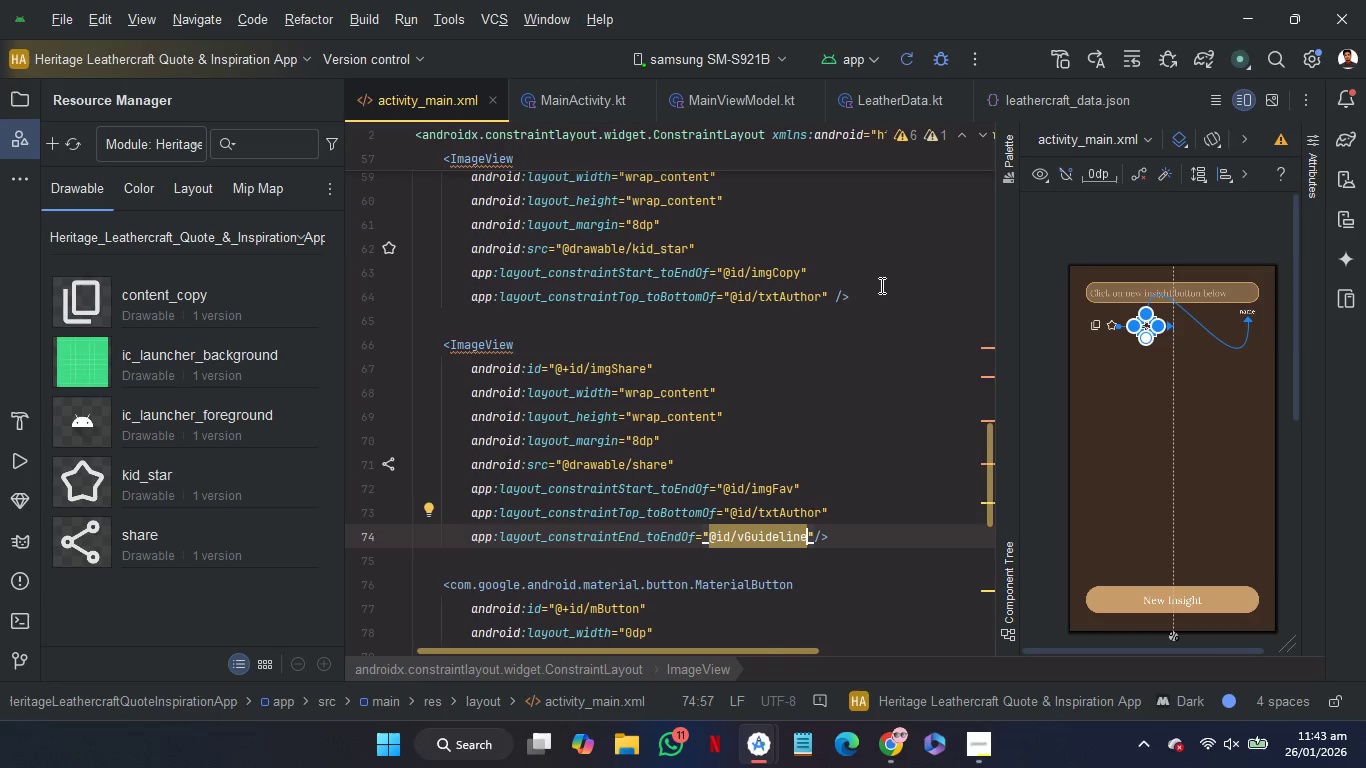 
left_click([879, 290])
 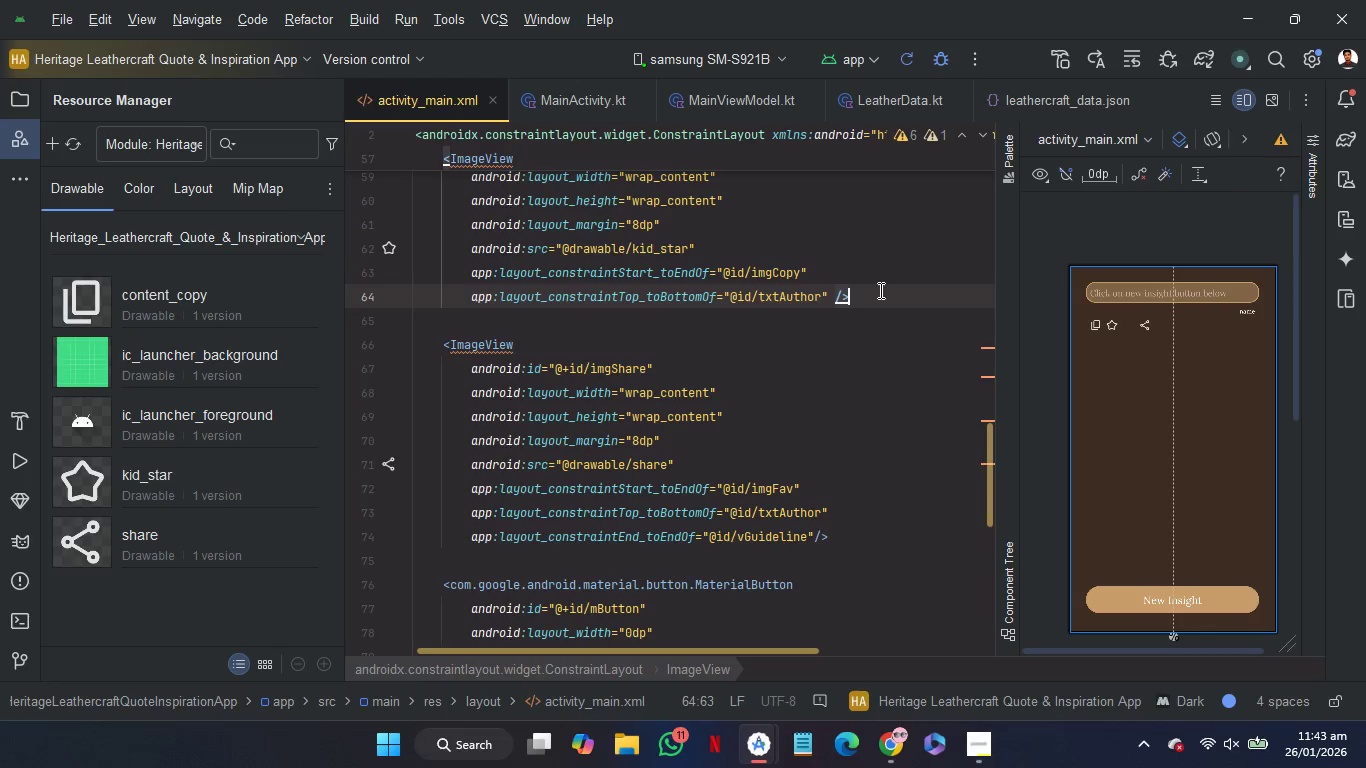 
key(ArrowLeft)
 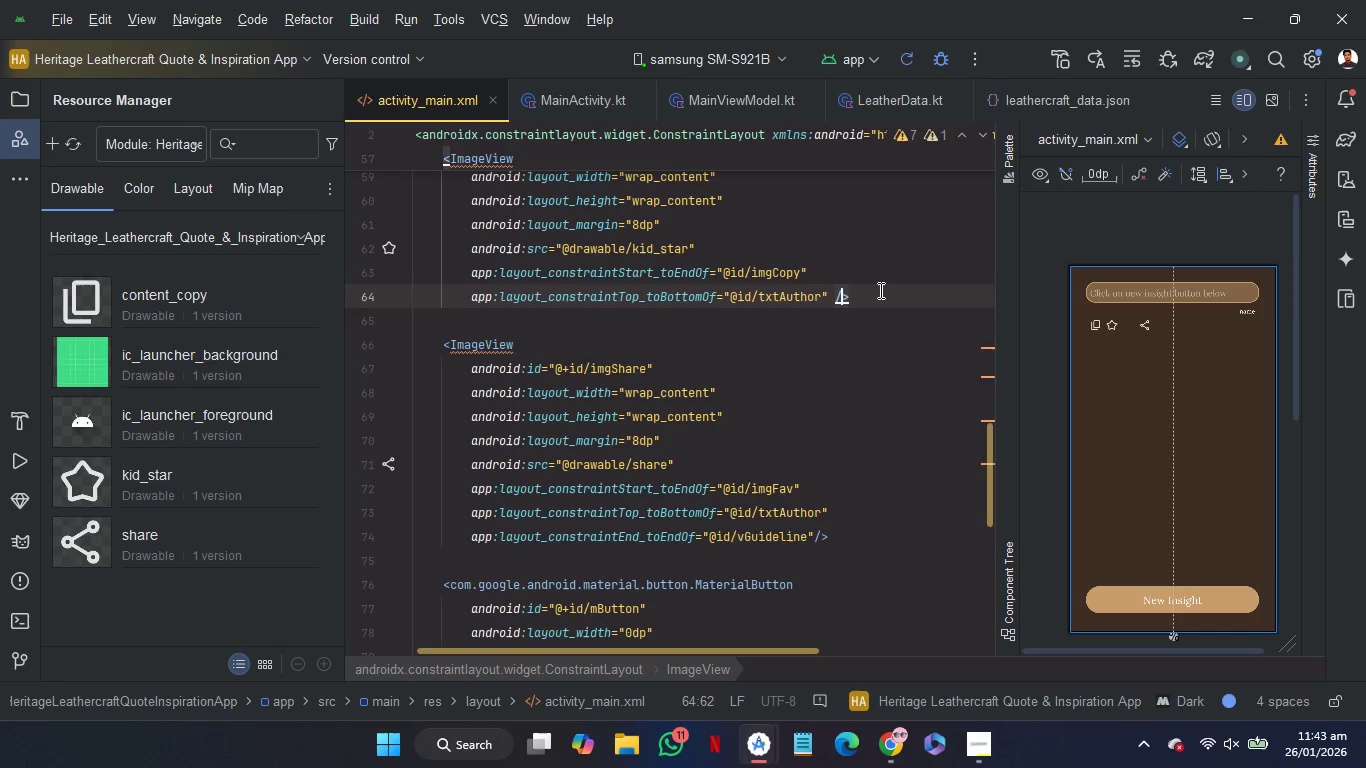 
key(ArrowLeft)
 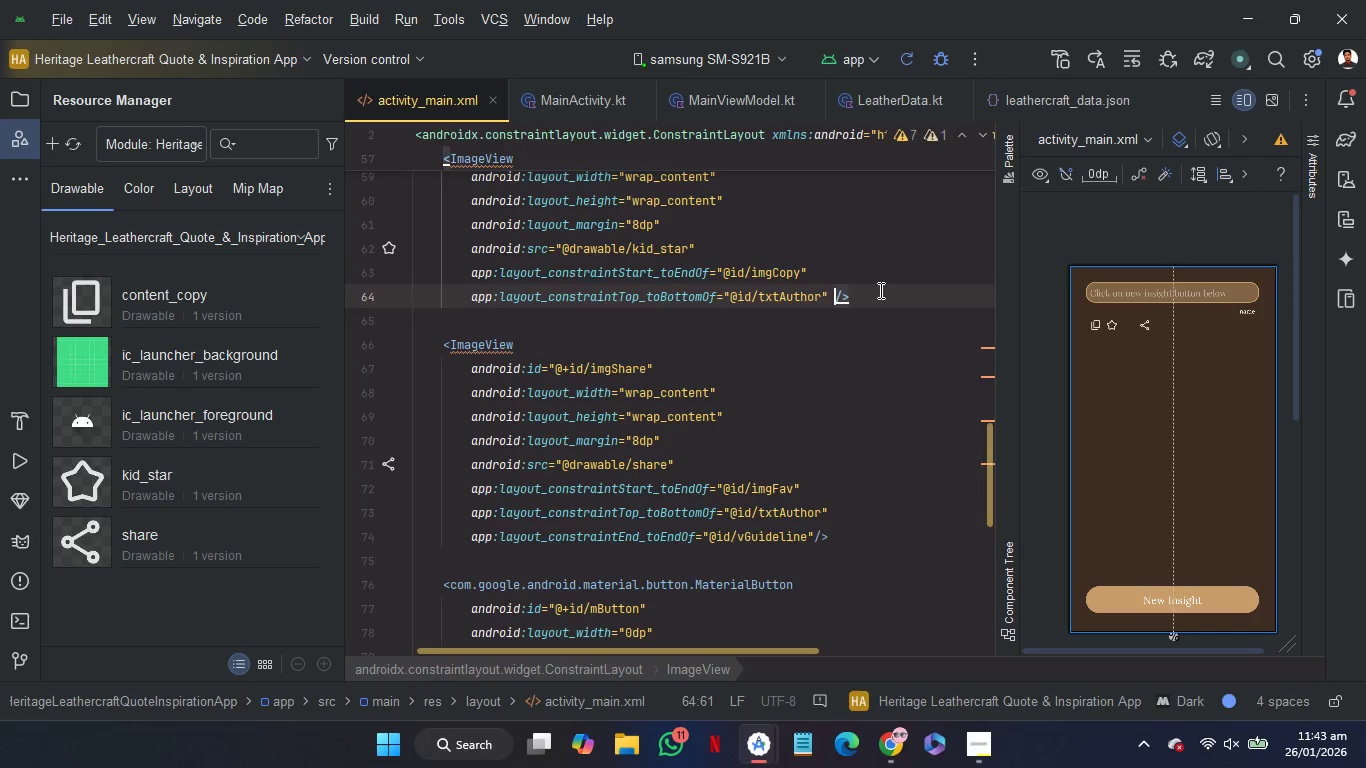 
key(ArrowLeft)
 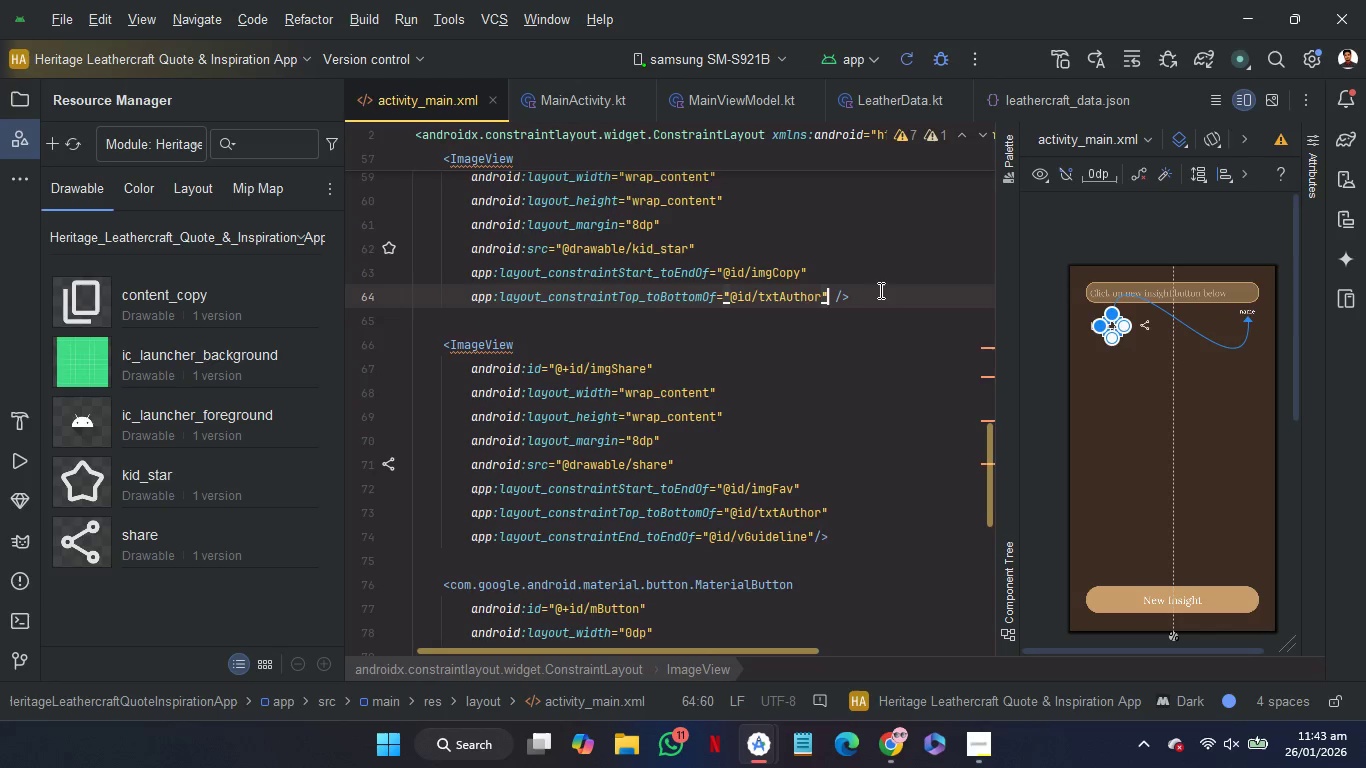 
key(Enter)
 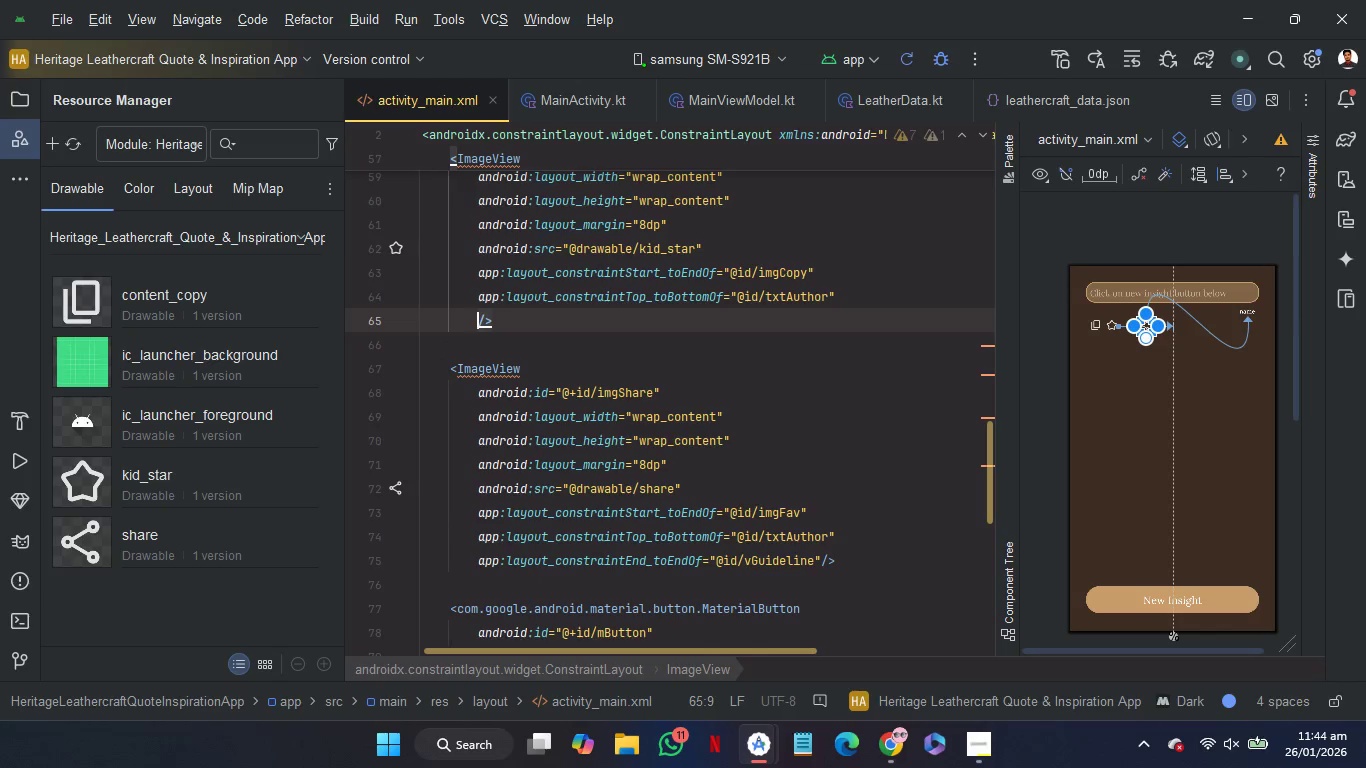 
type(en)
 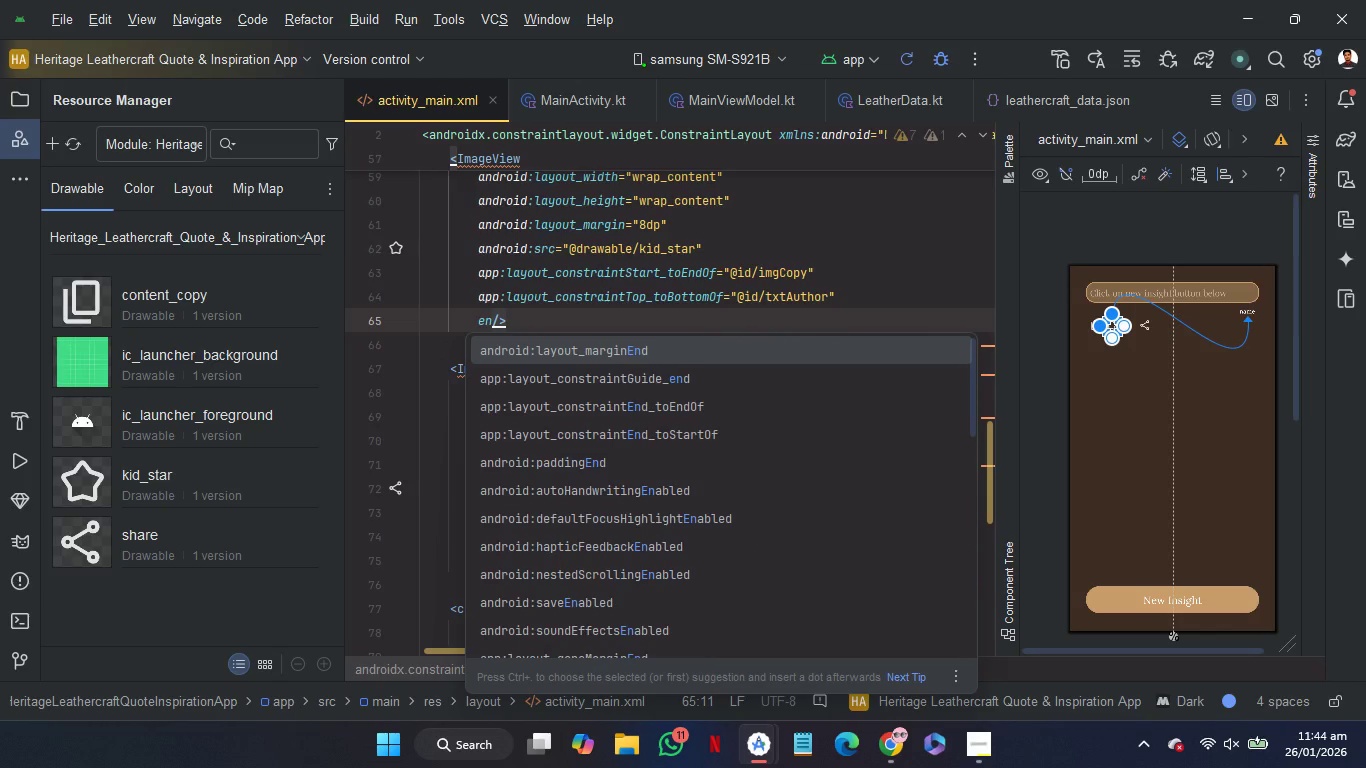 
key(ArrowDown)
 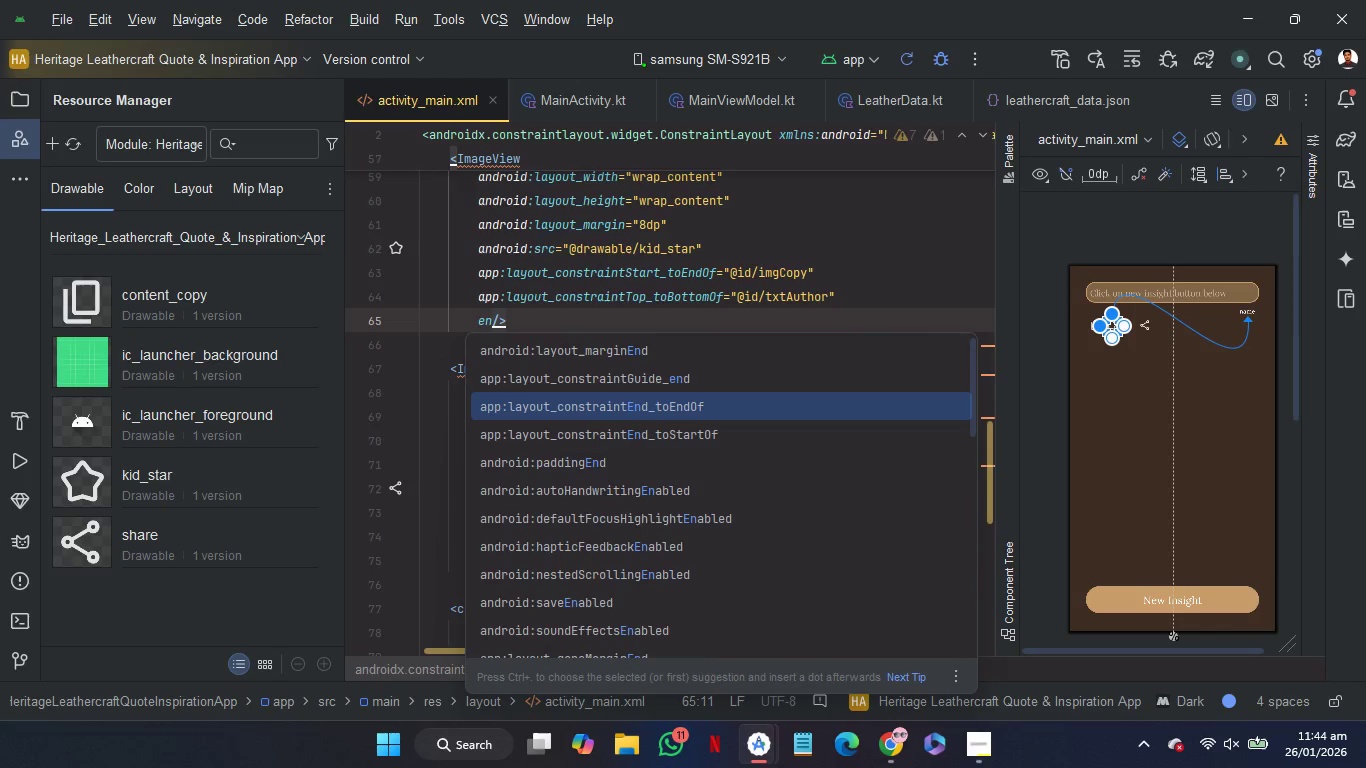 
key(ArrowDown)
 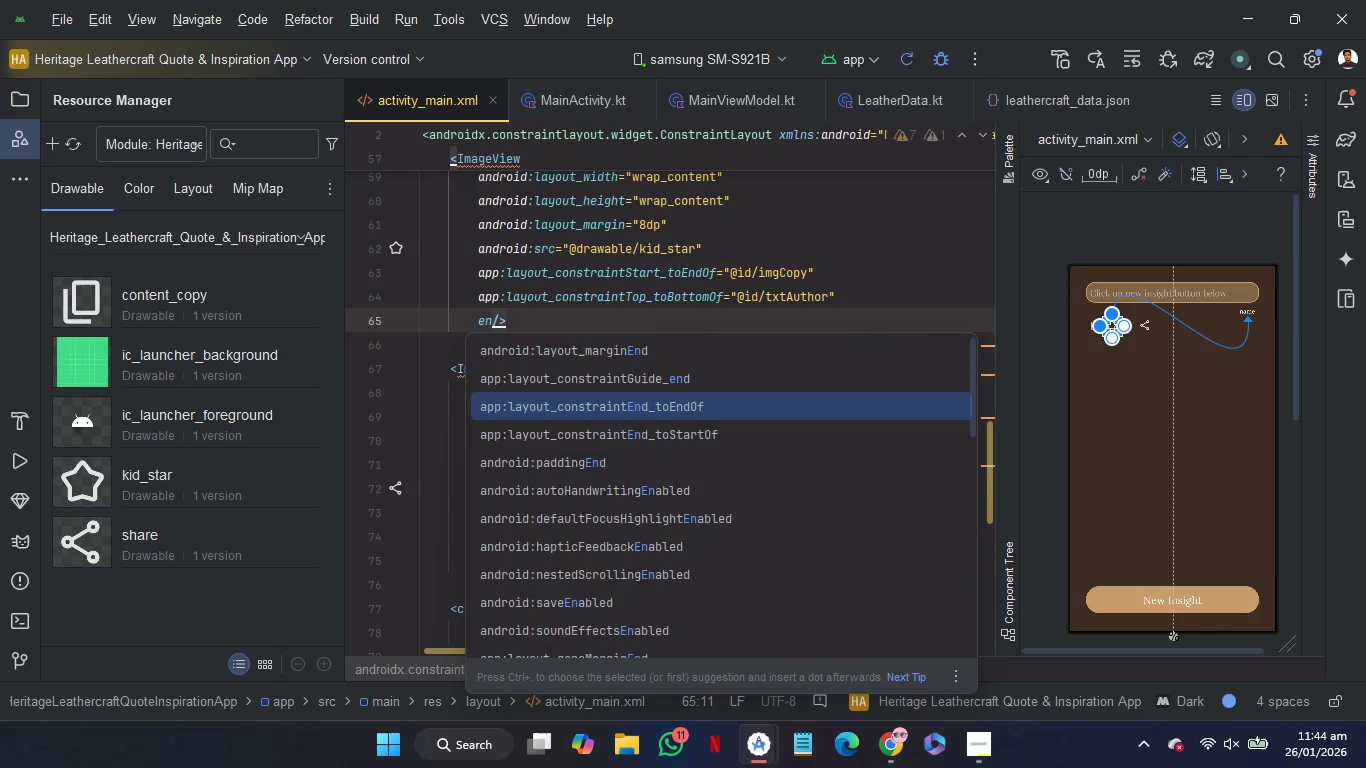 
key(ArrowDown)
 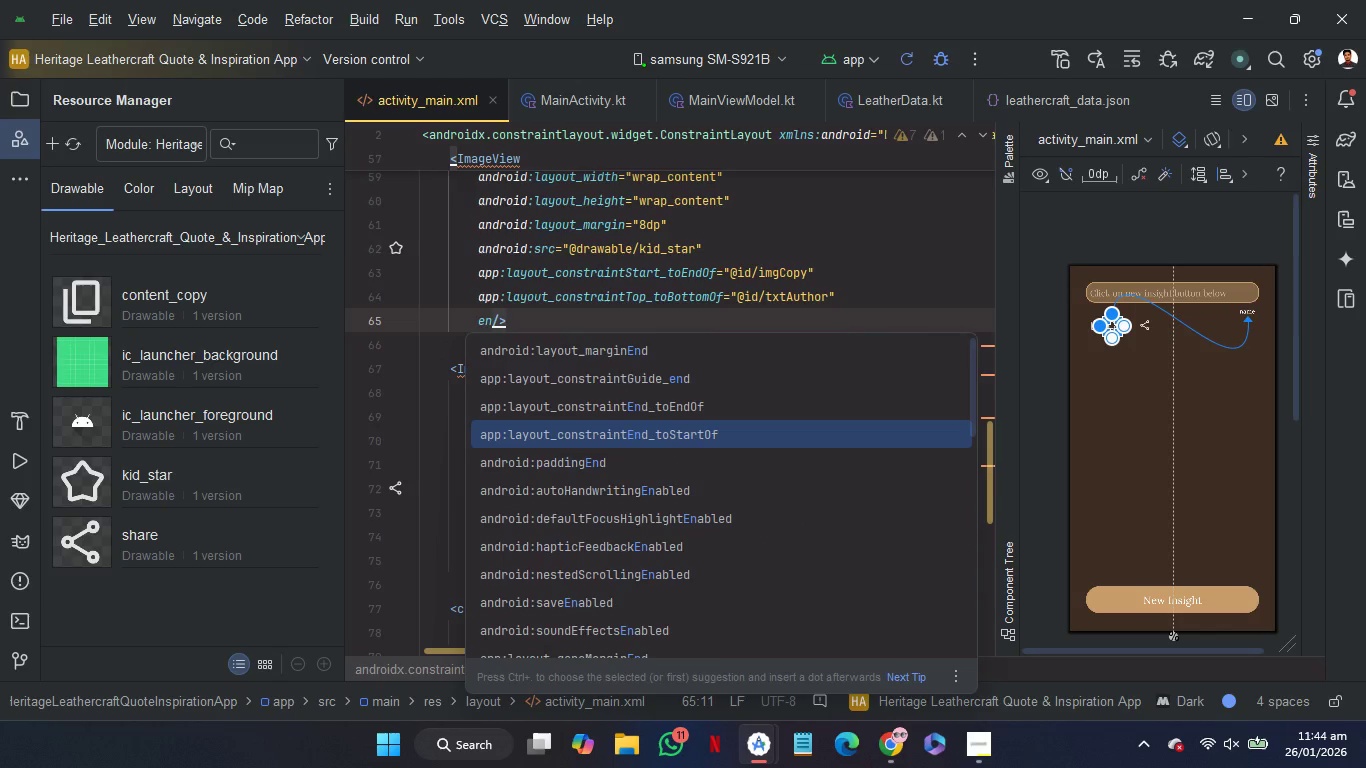 
key(Enter)
 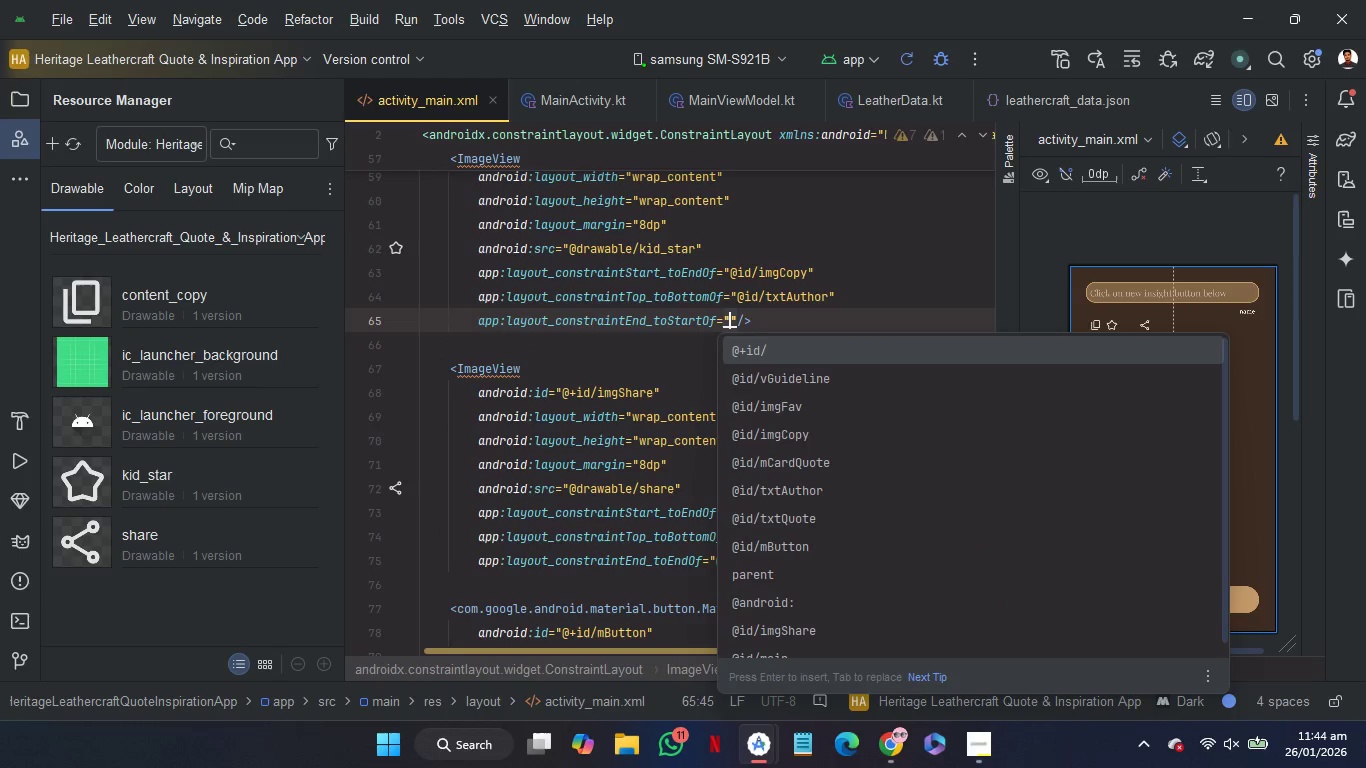 
key(I)
 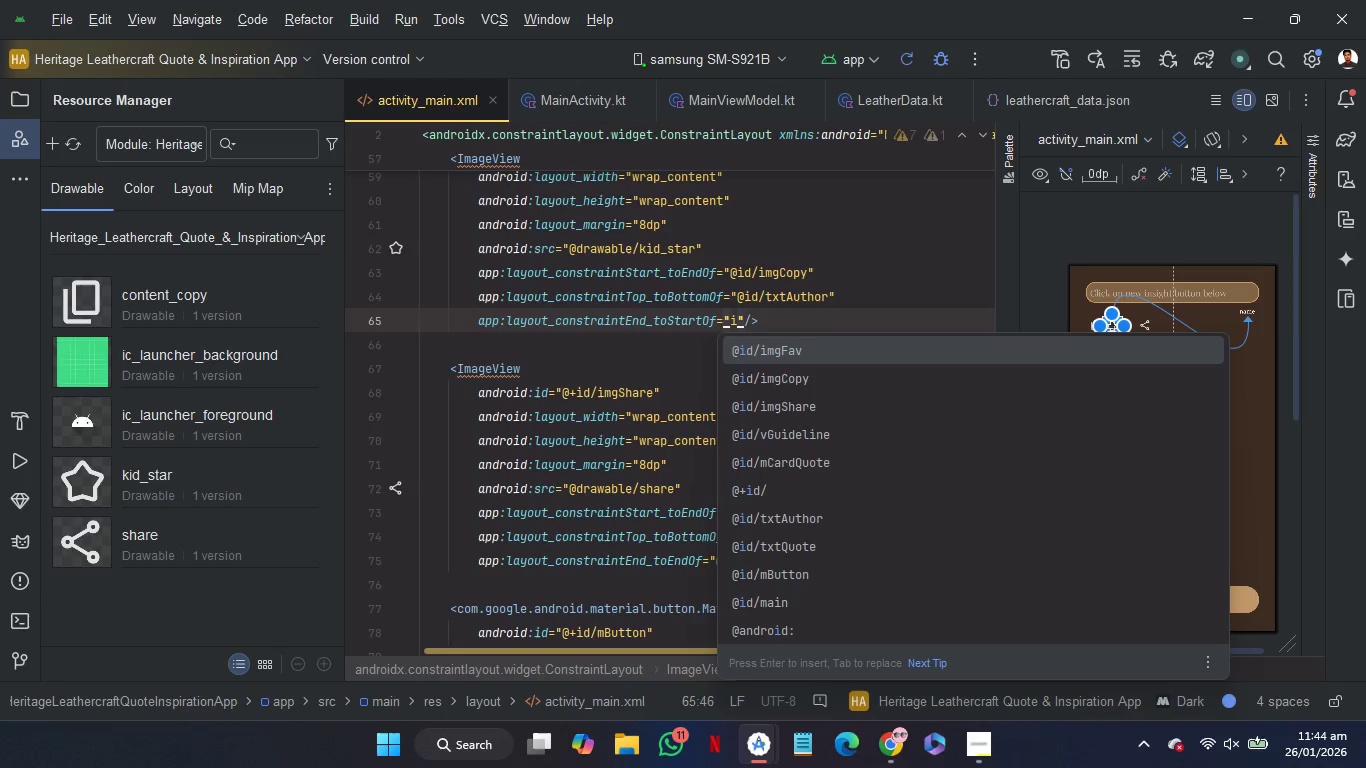 
key(ArrowDown)
 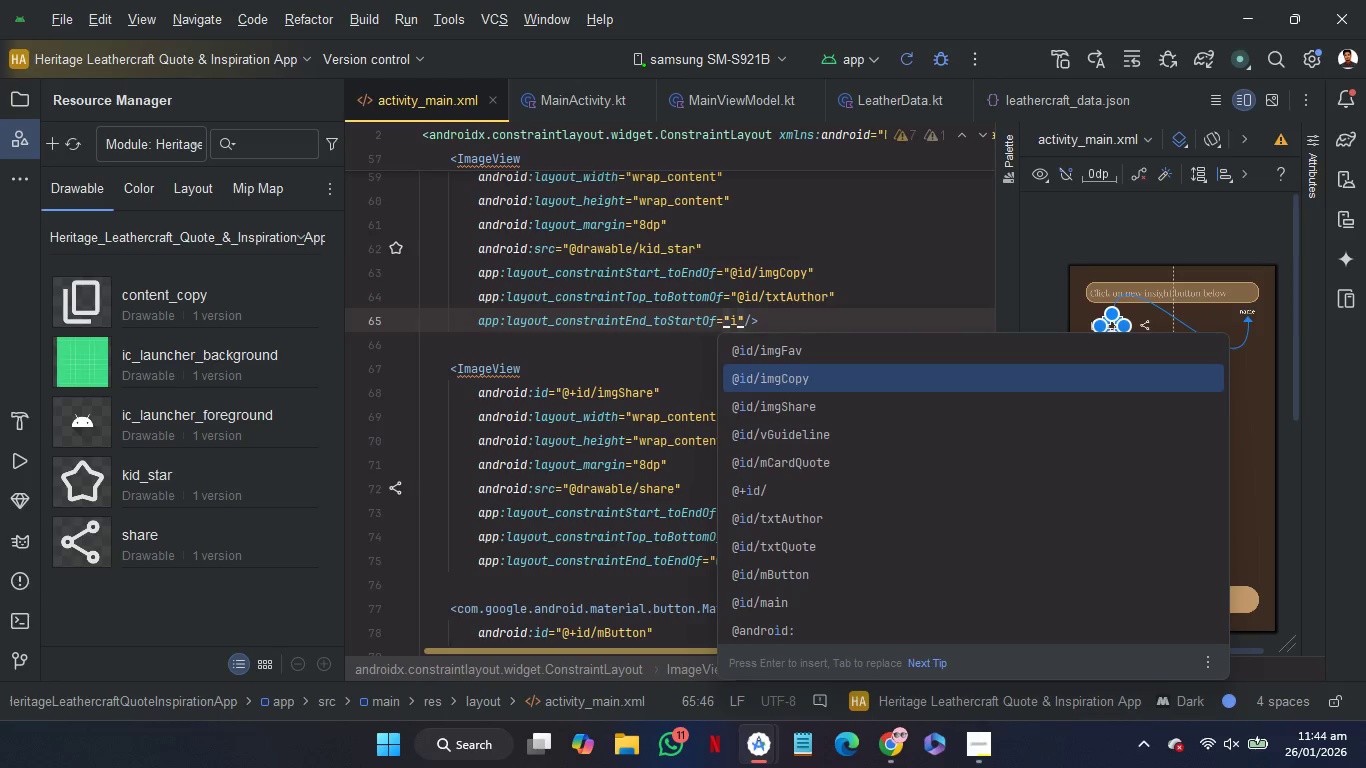 
key(ArrowDown)
 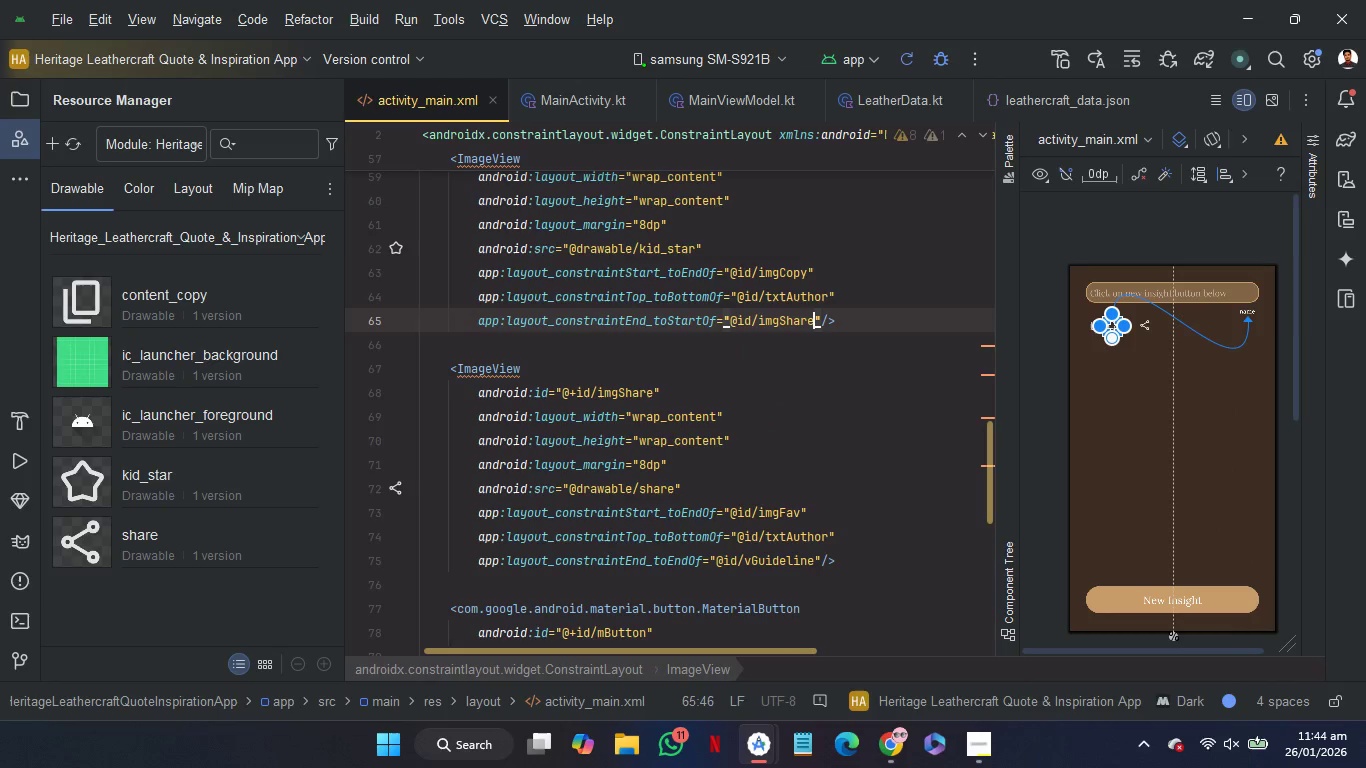 
key(Enter)
 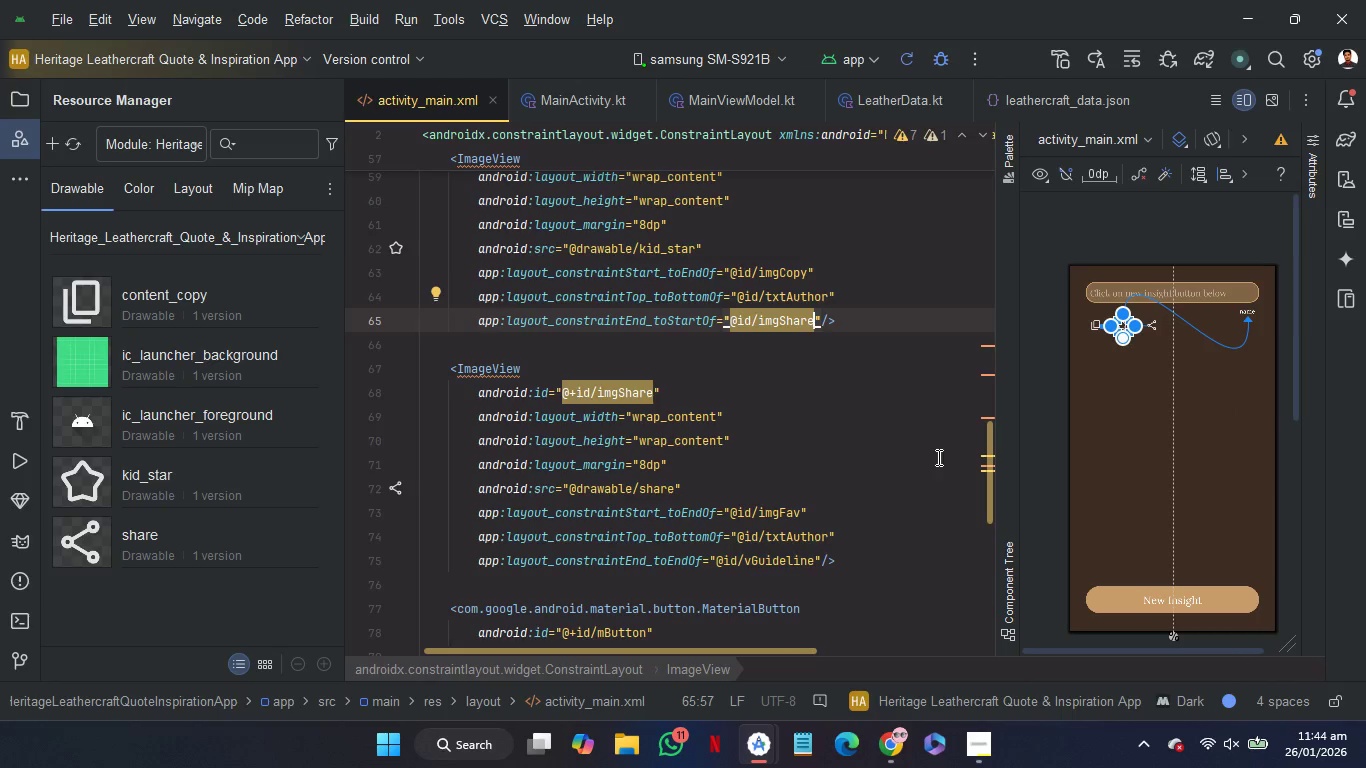 
wait(5.2)
 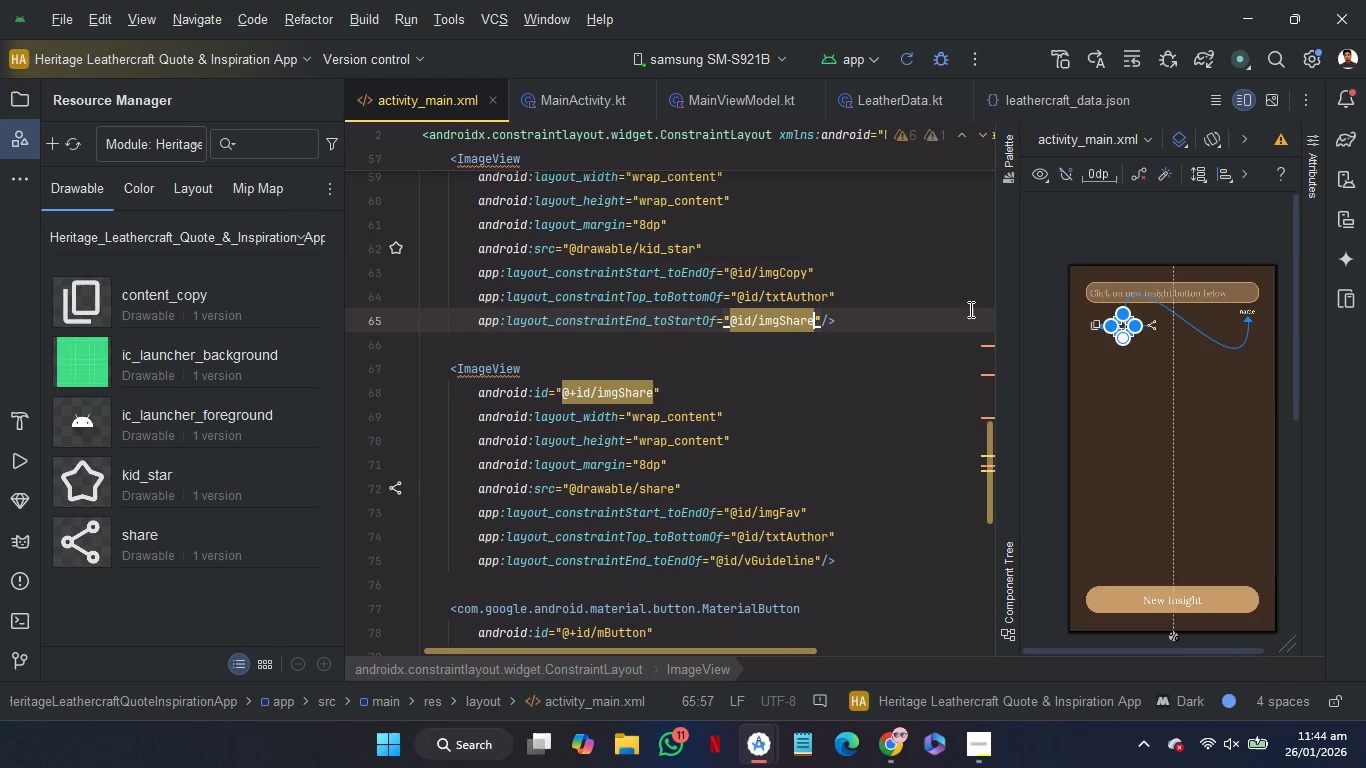 
scroll: coordinate [910, 506], scroll_direction: up, amount: 1.0
 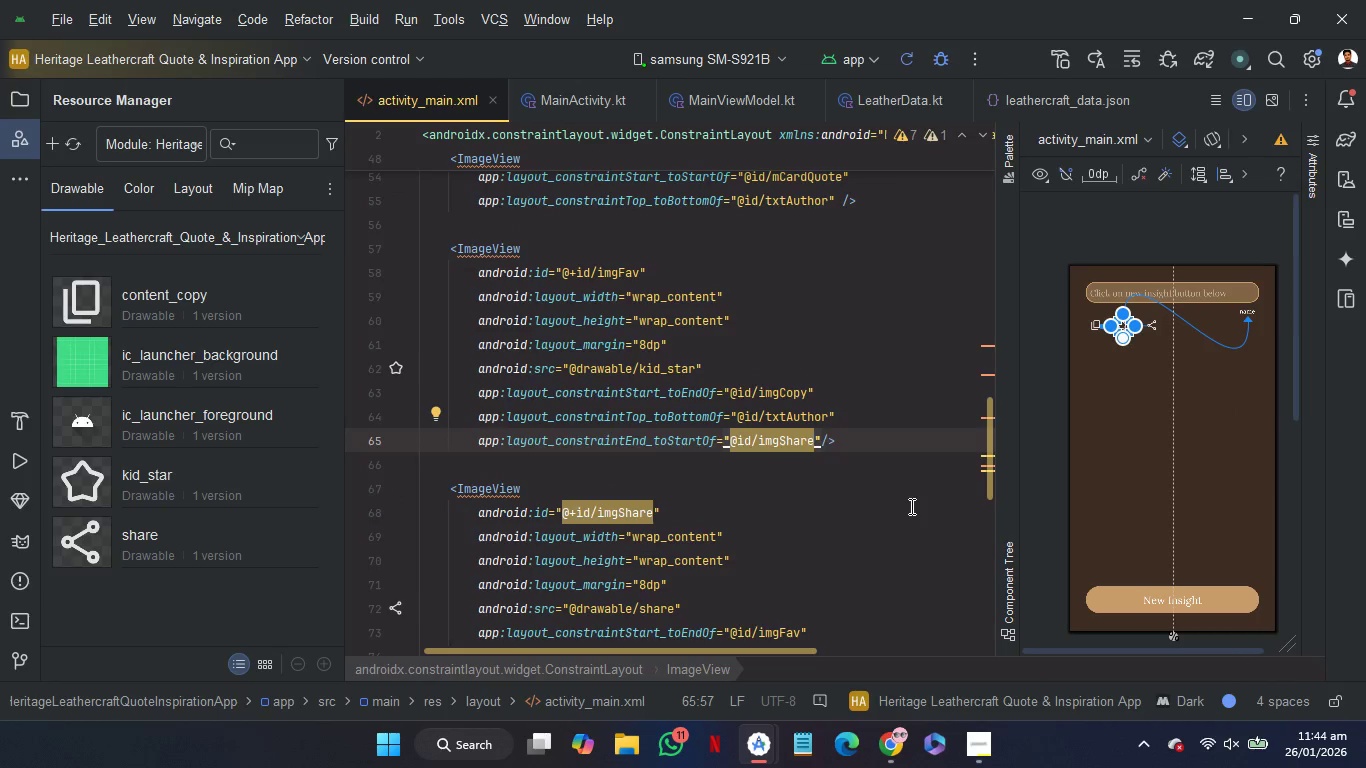 
scroll: coordinate [910, 506], scroll_direction: none, amount: 0.0
 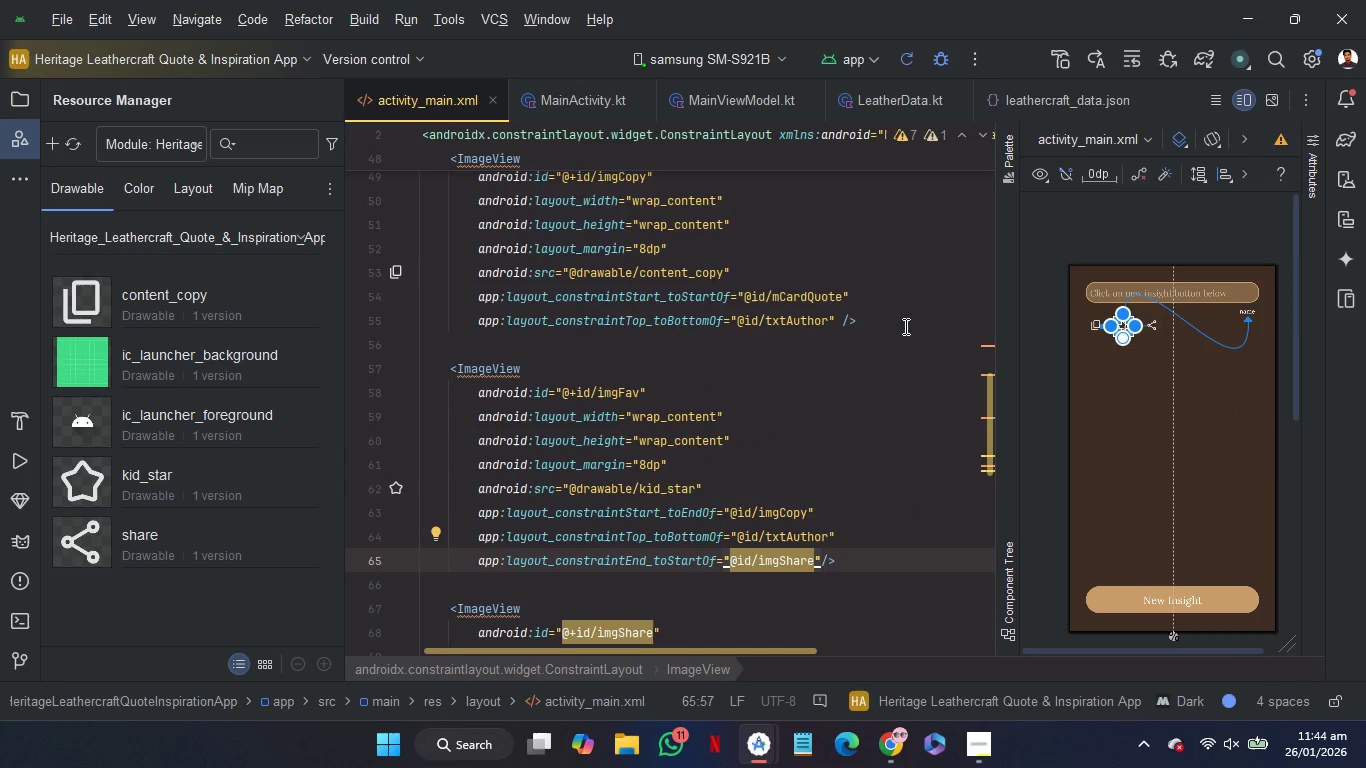 
left_click([904, 326])
 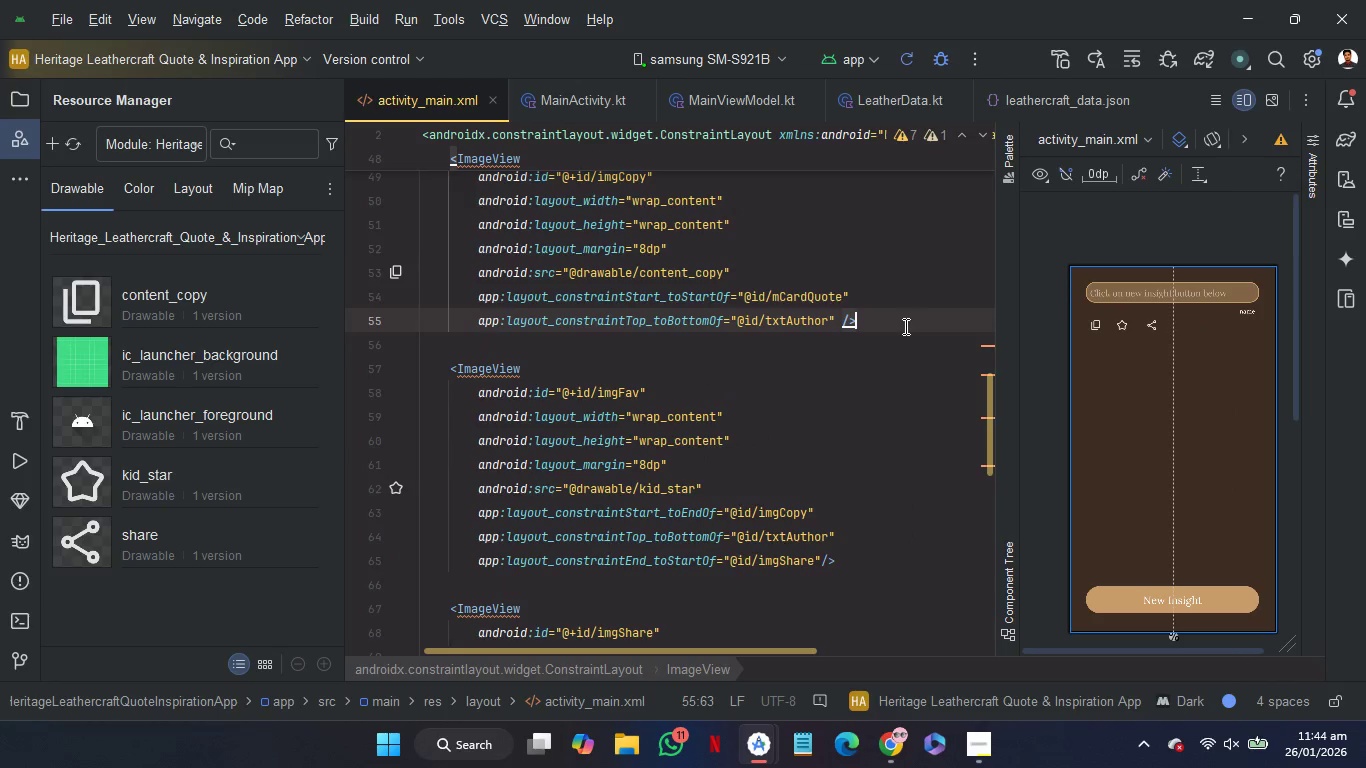 
key(ArrowLeft)
 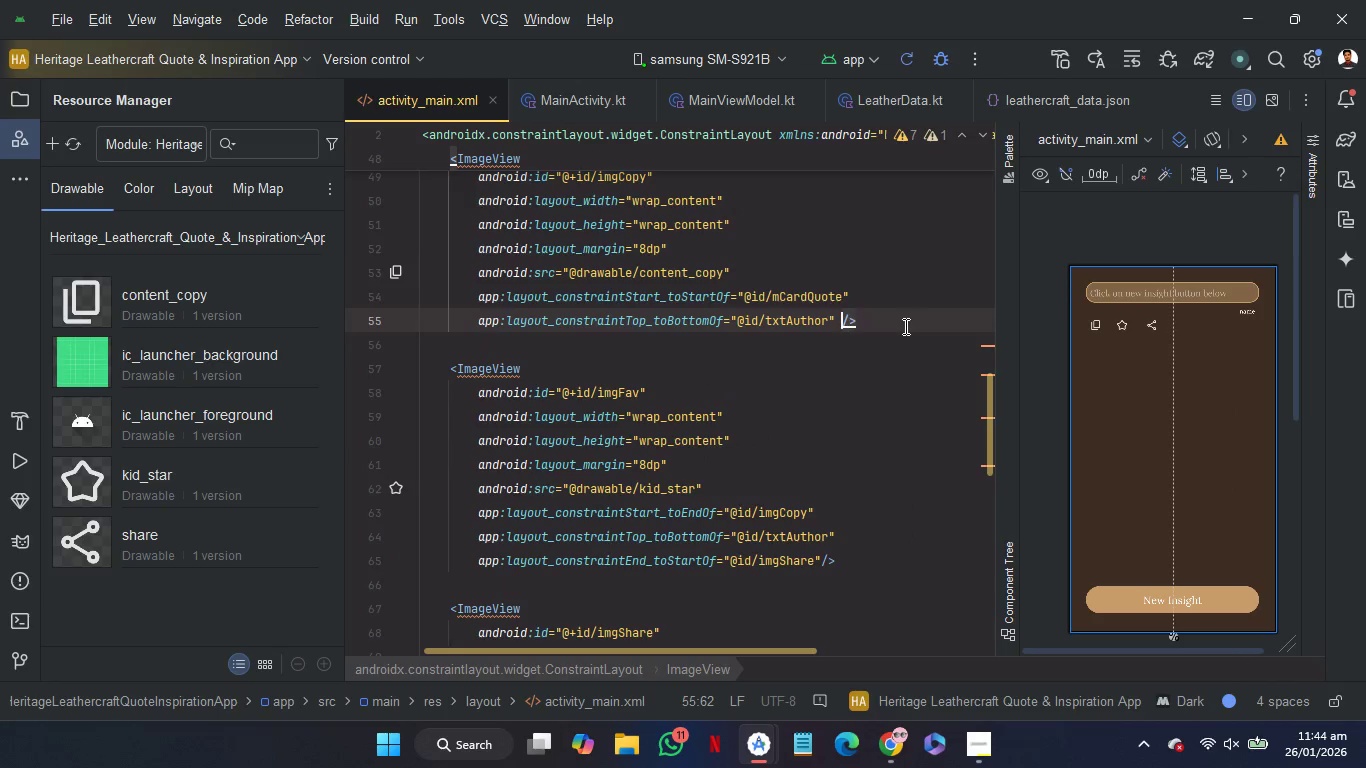 
key(ArrowLeft)
 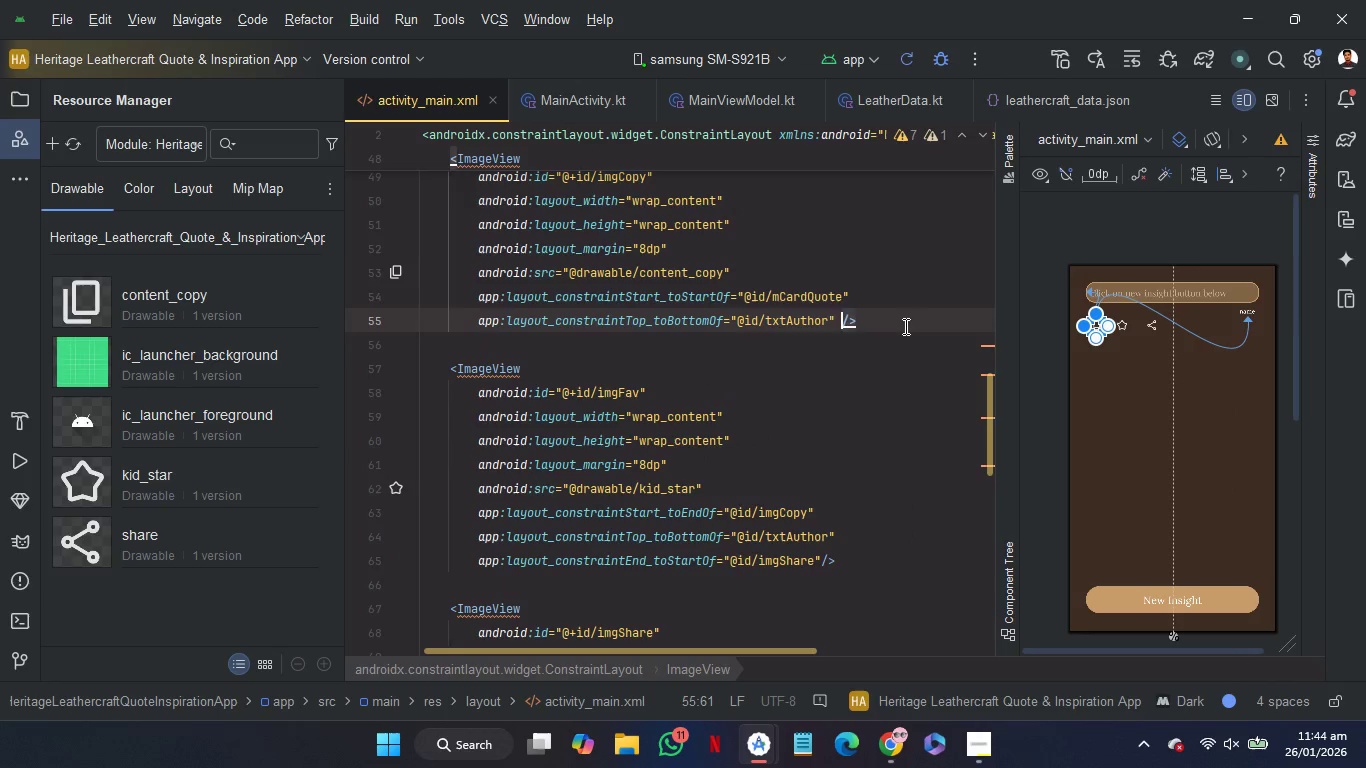 
key(ArrowLeft)
 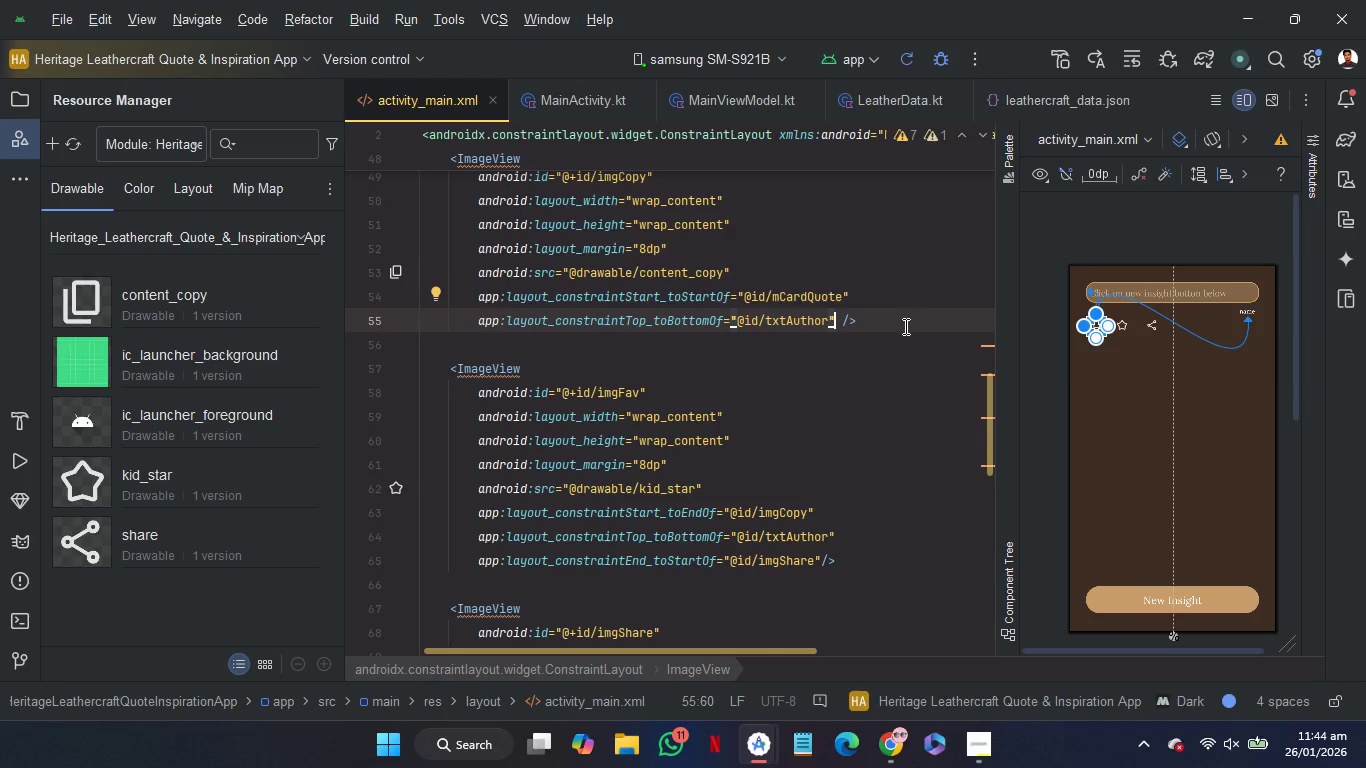 
key(Enter)
 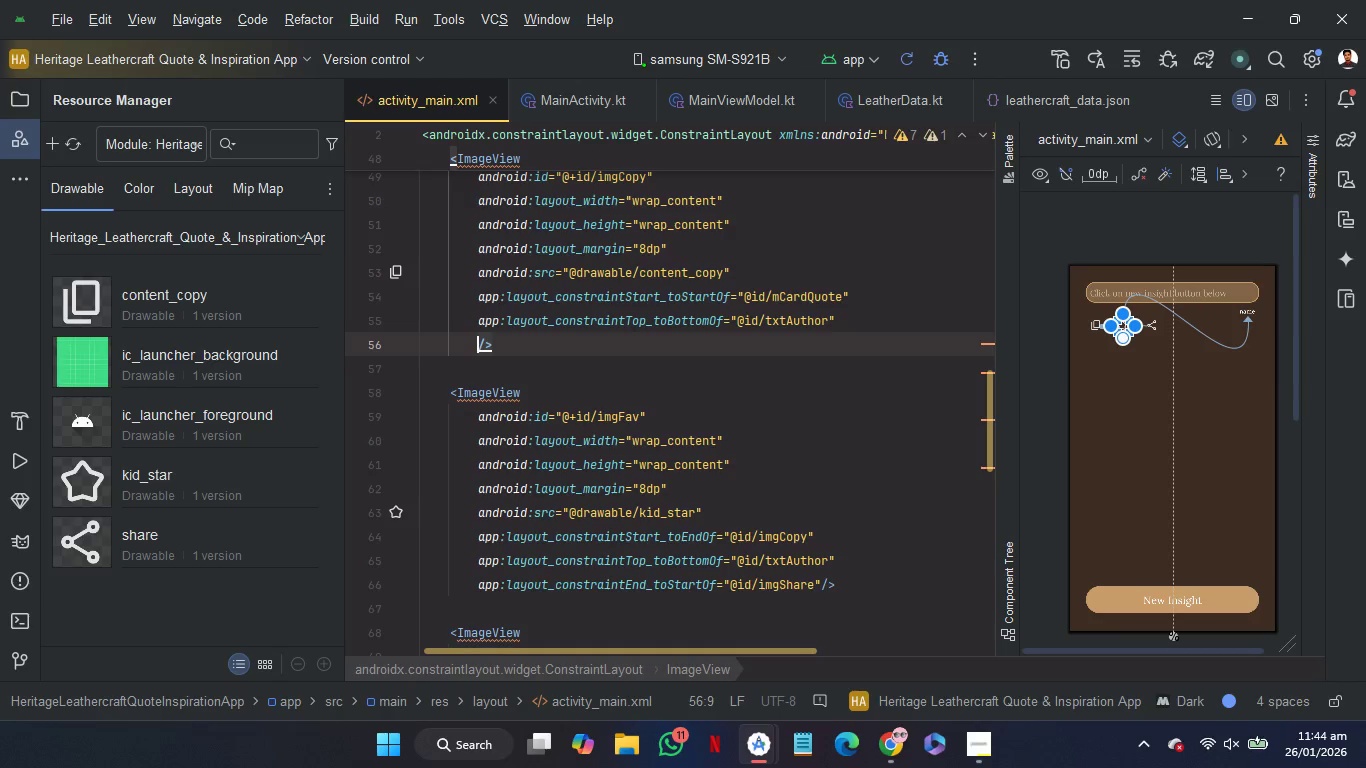 
type(en)
 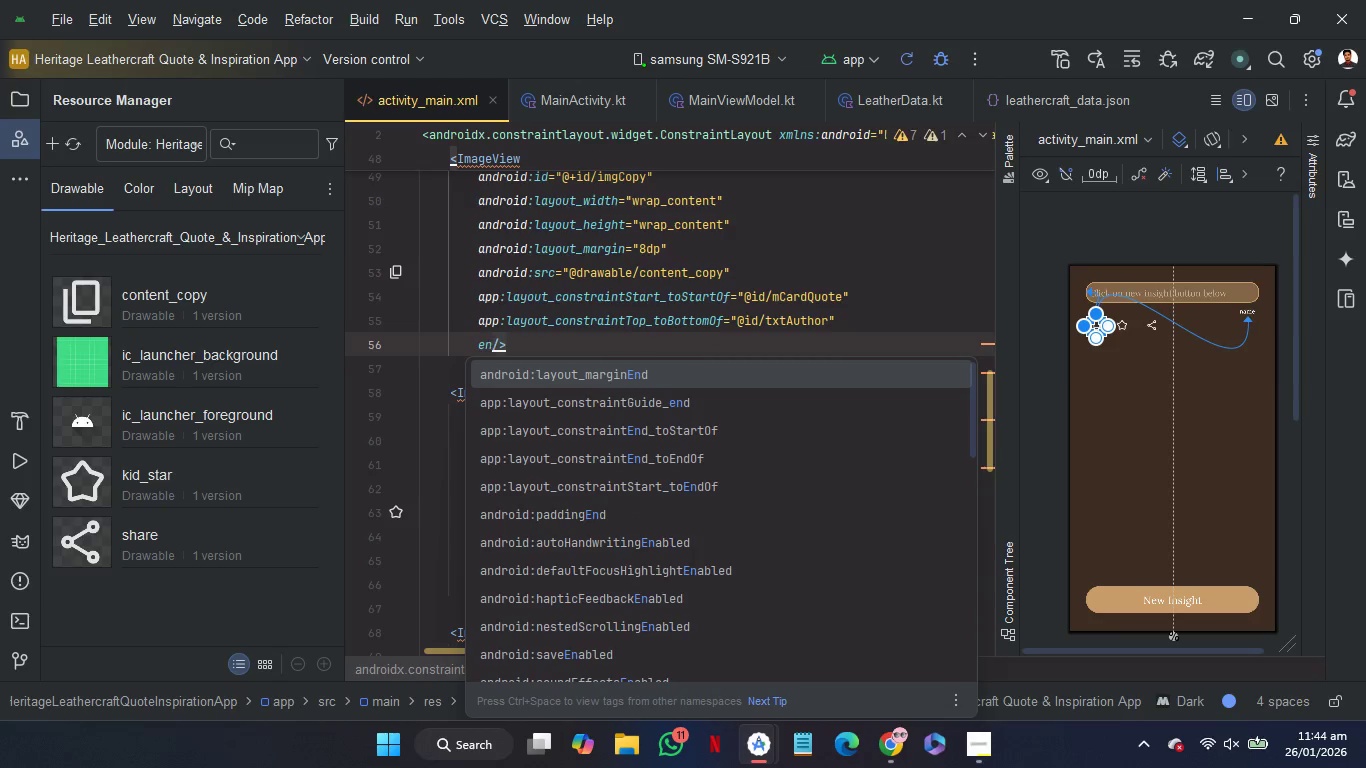 
key(ArrowDown)
 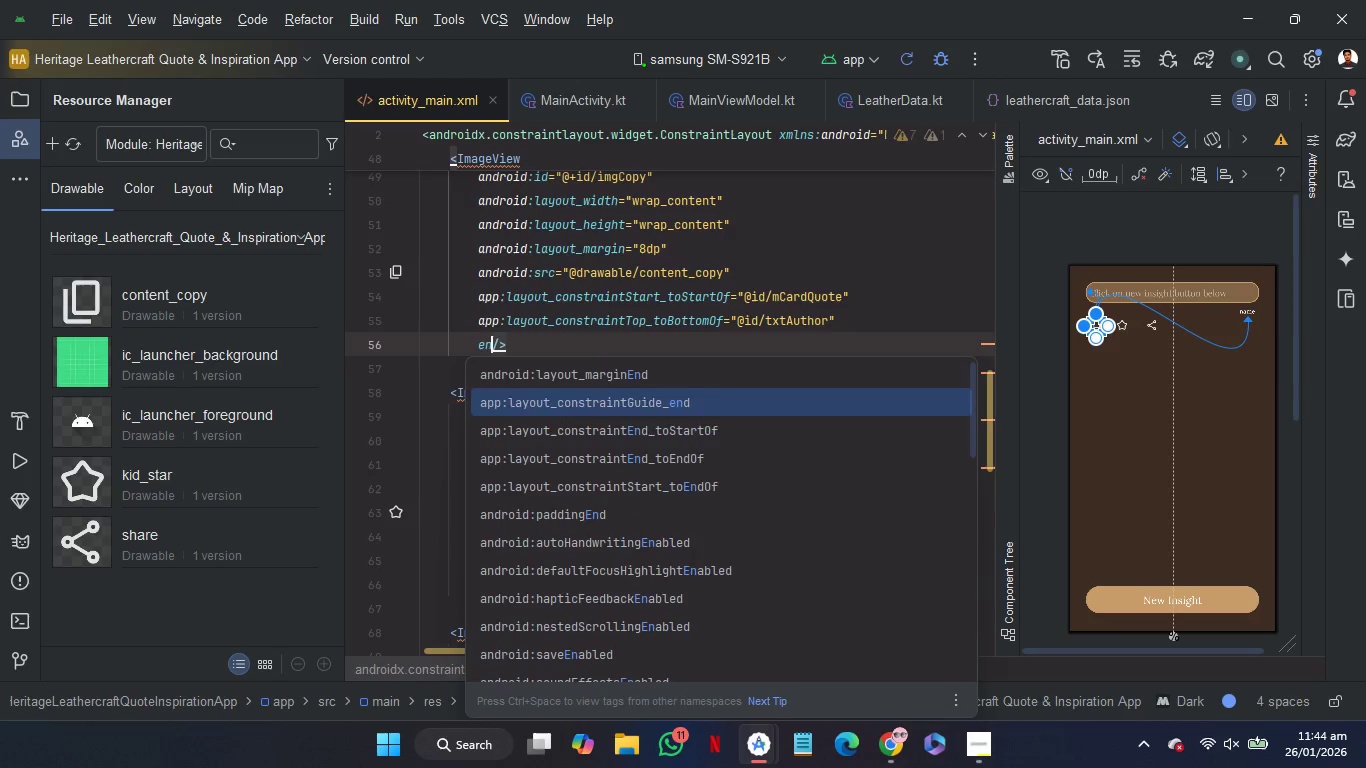 
key(ArrowDown)
 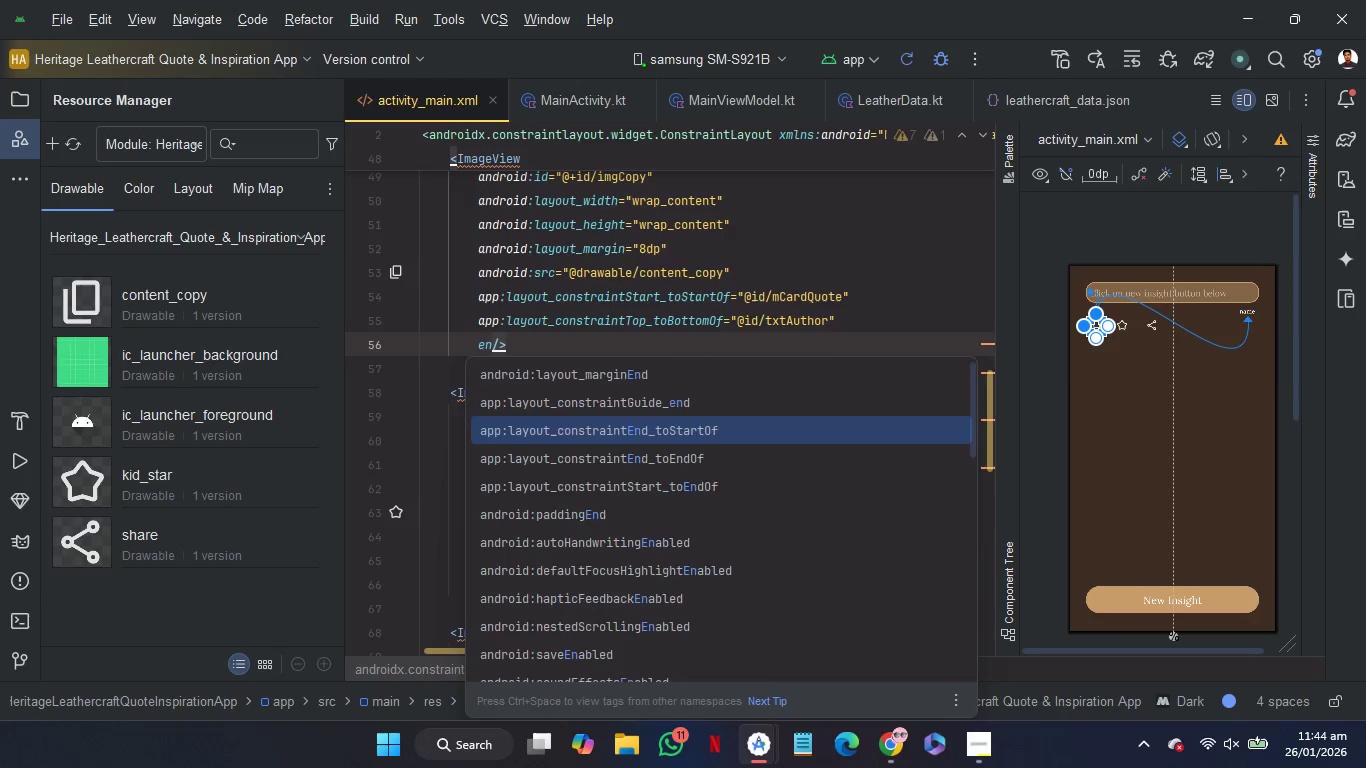 
key(Enter)
 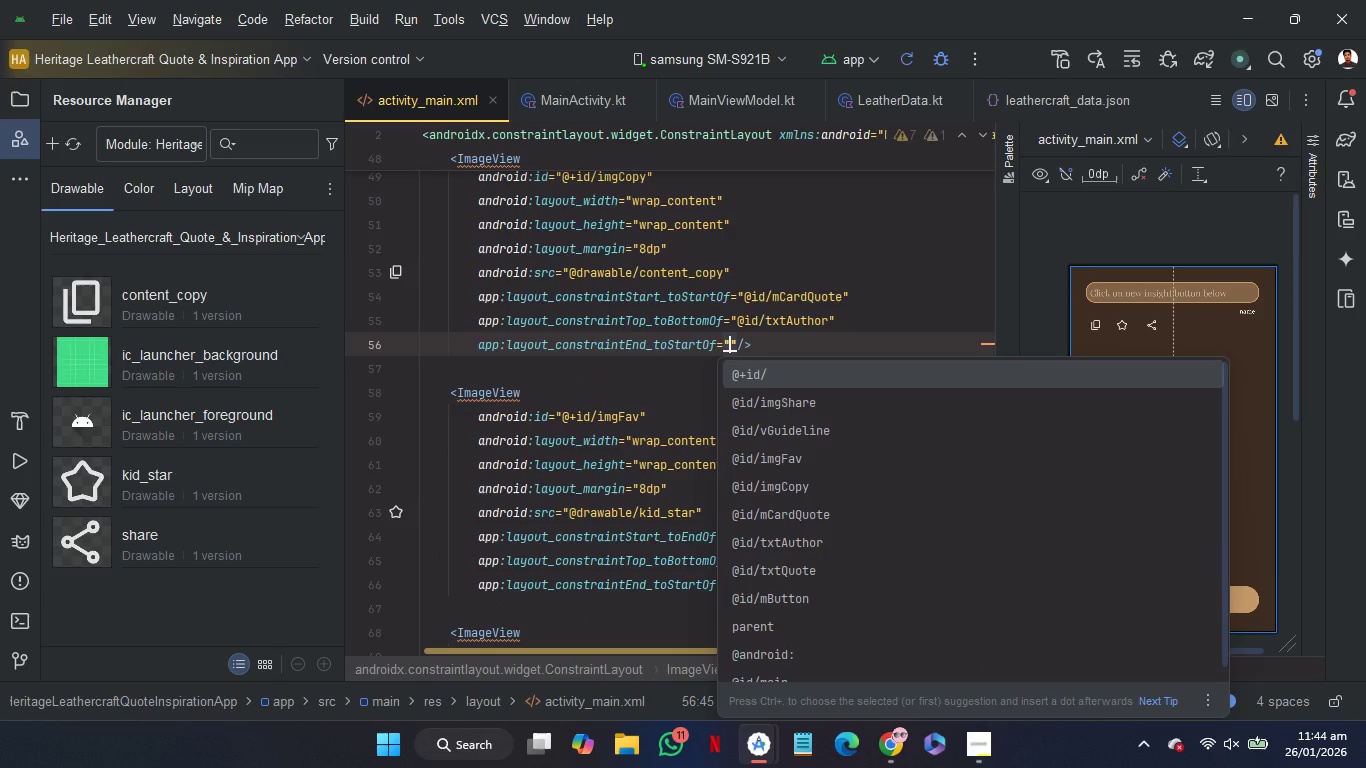 
key(I)
 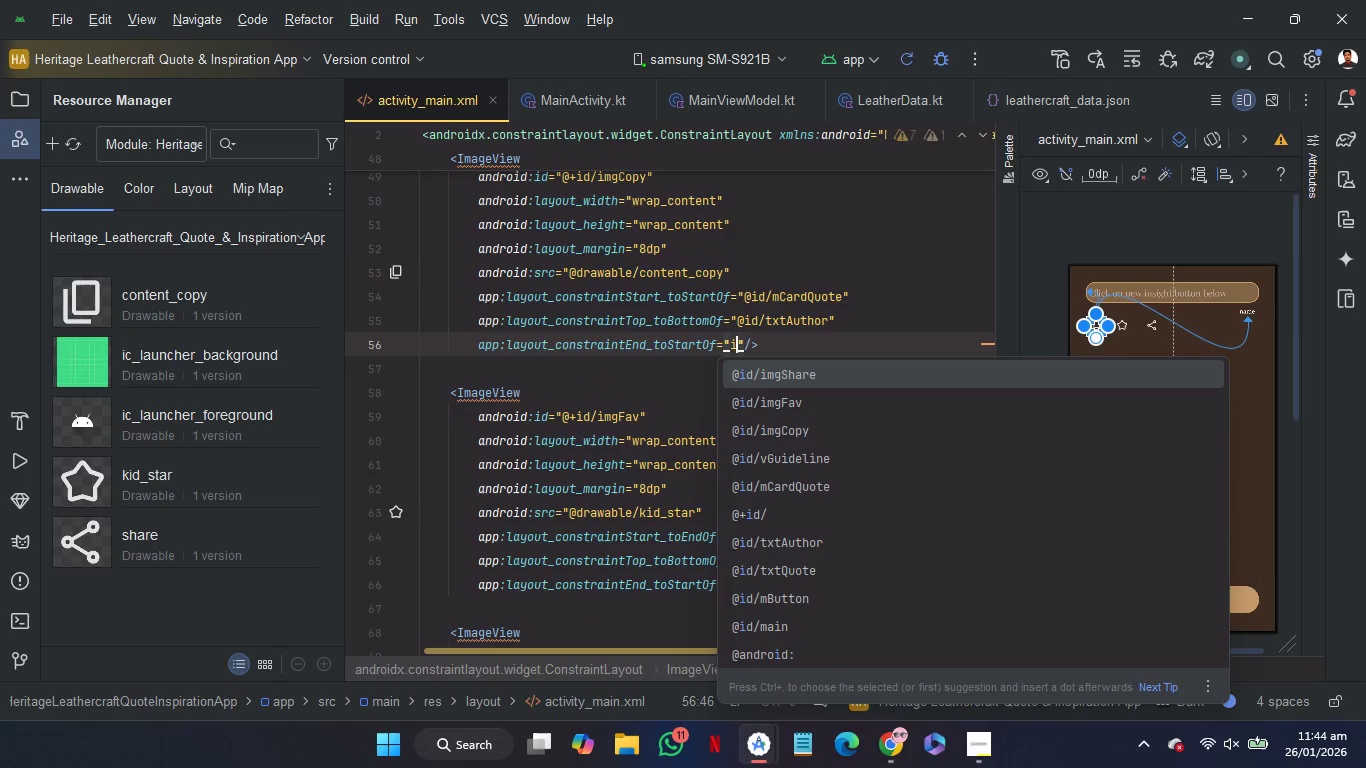 
key(ArrowDown)
 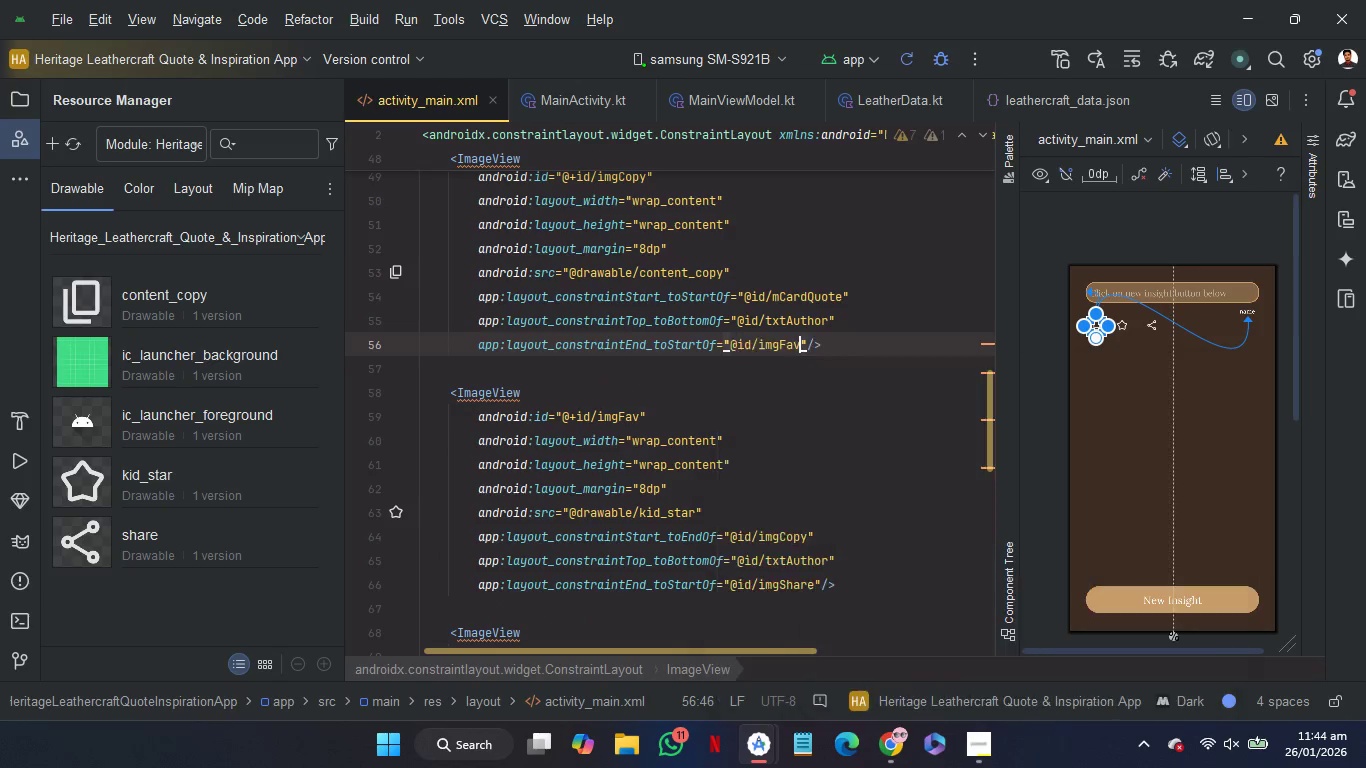 
key(Enter)
 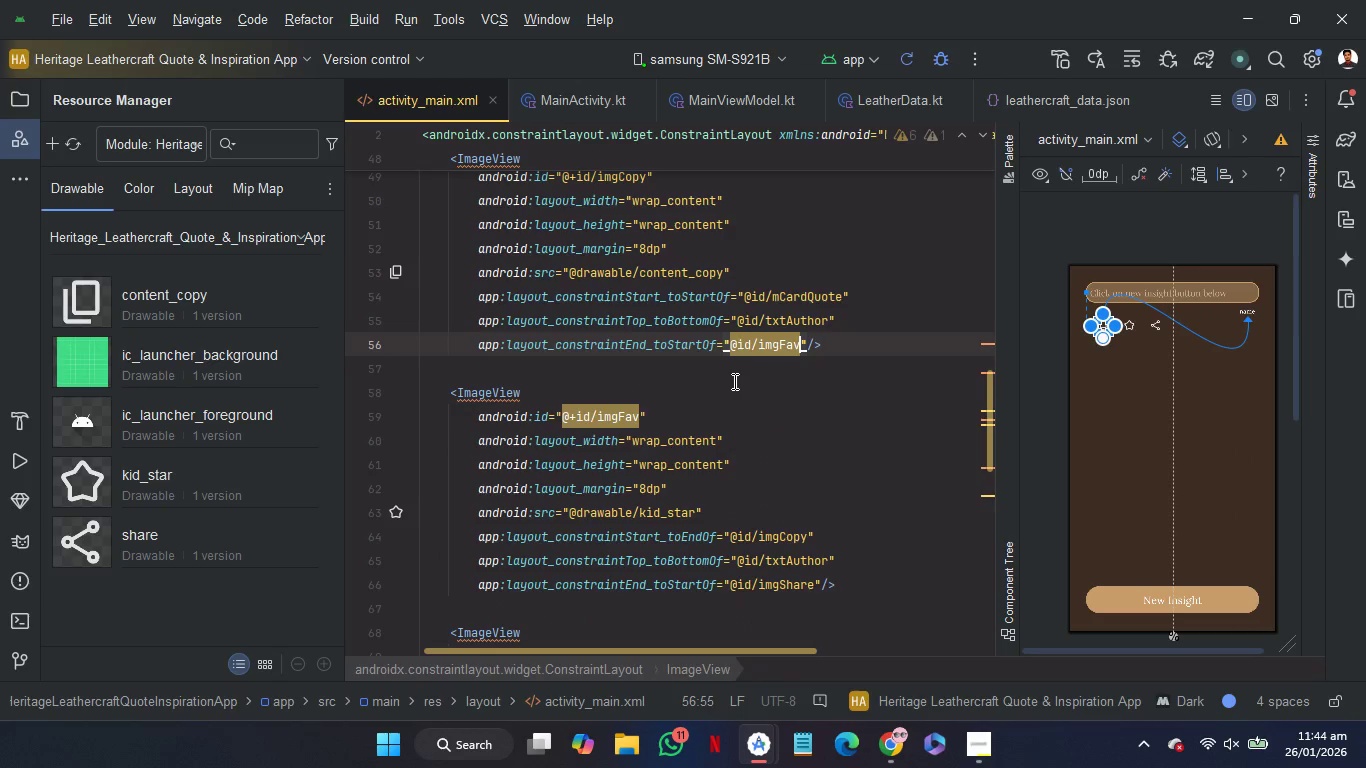 
left_click([733, 380])
 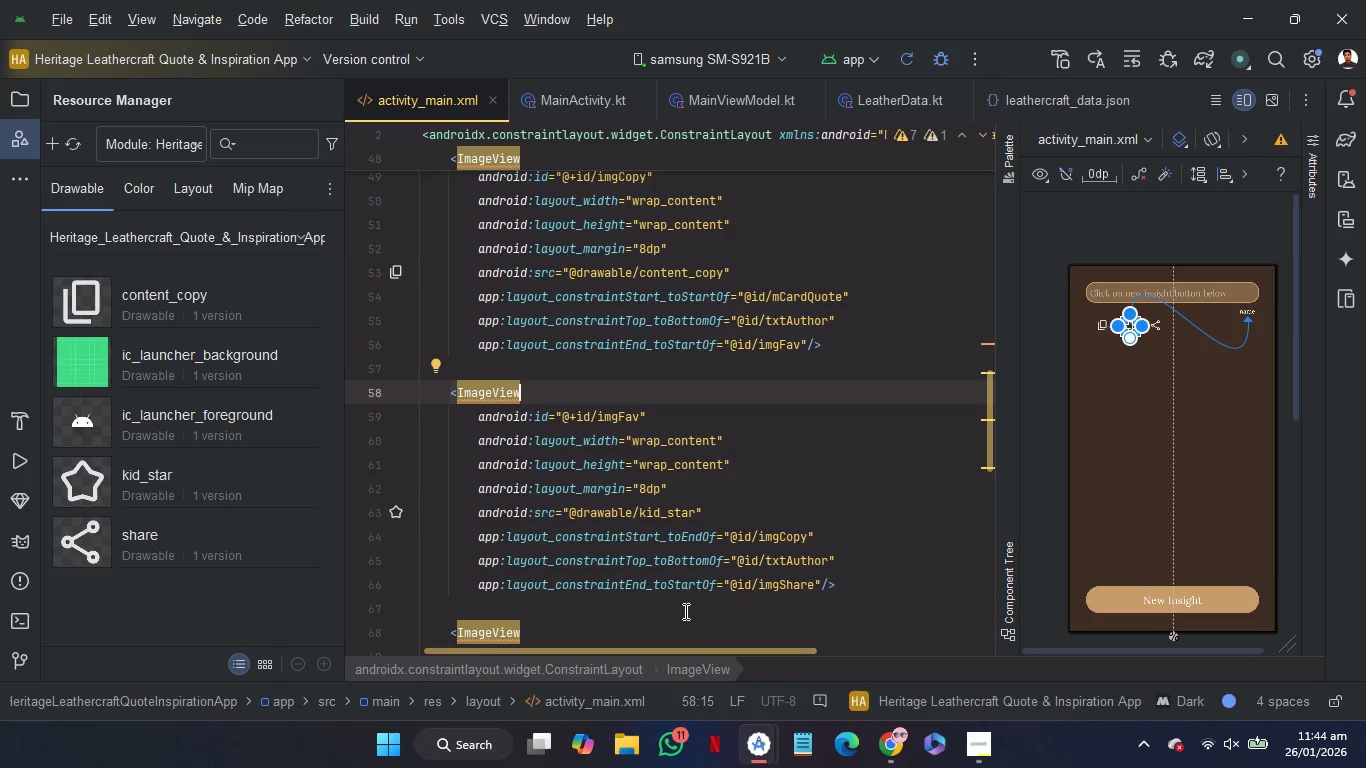 
left_click([684, 614])
 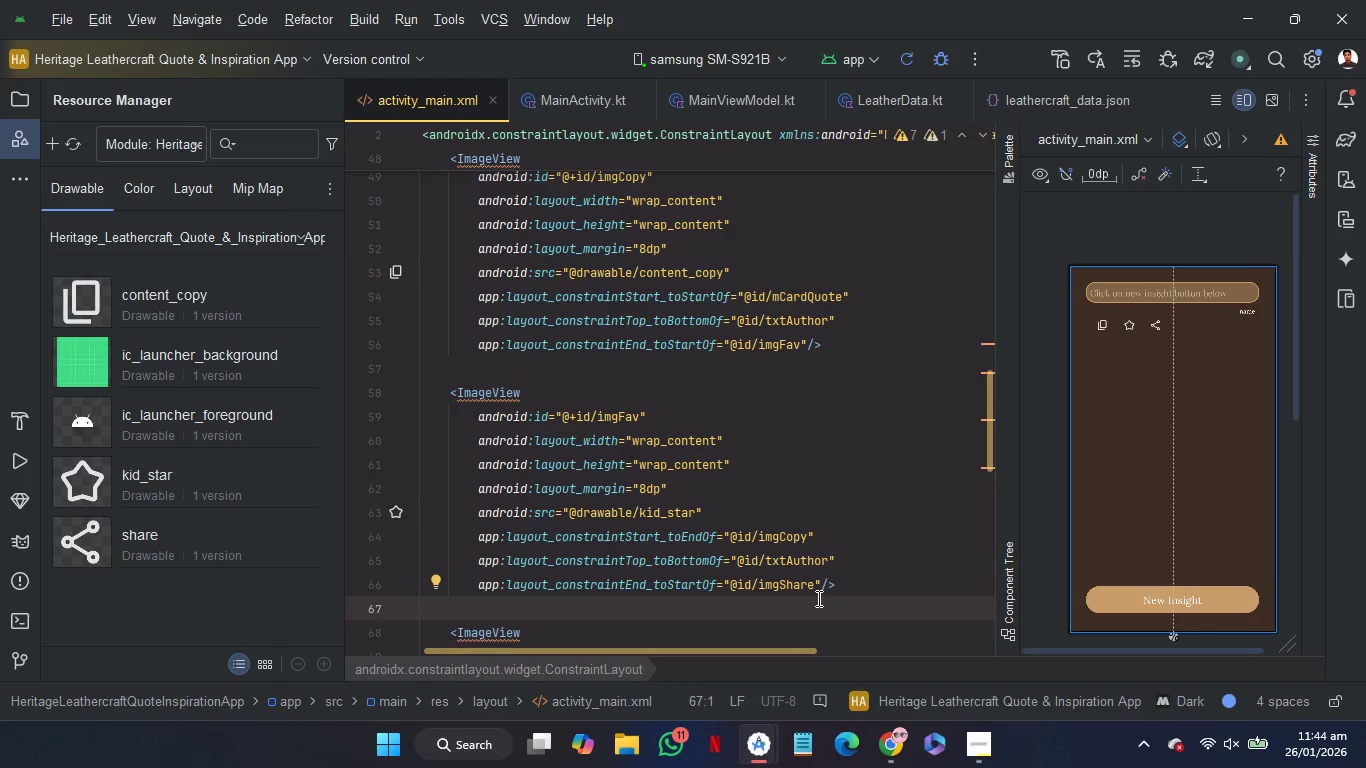 
wait(8.97)
 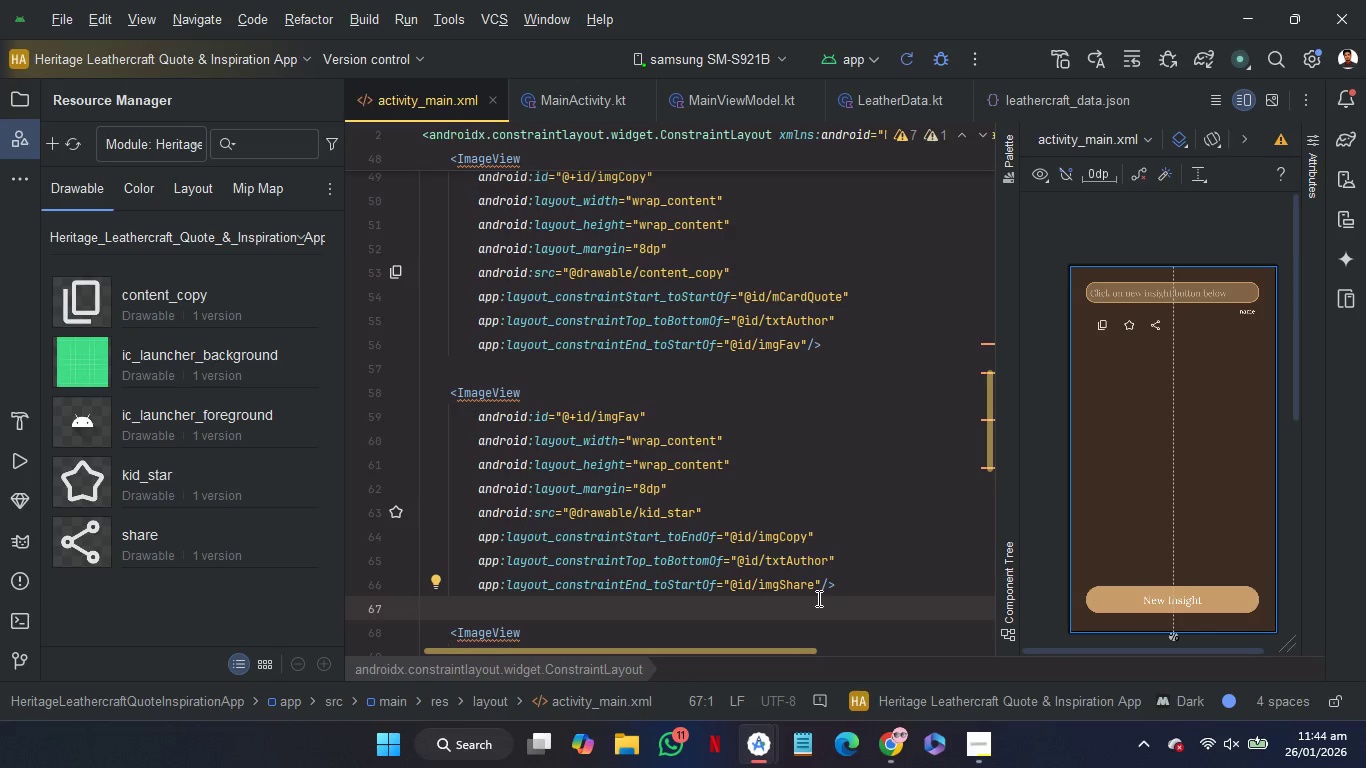 
left_click([775, 374])
 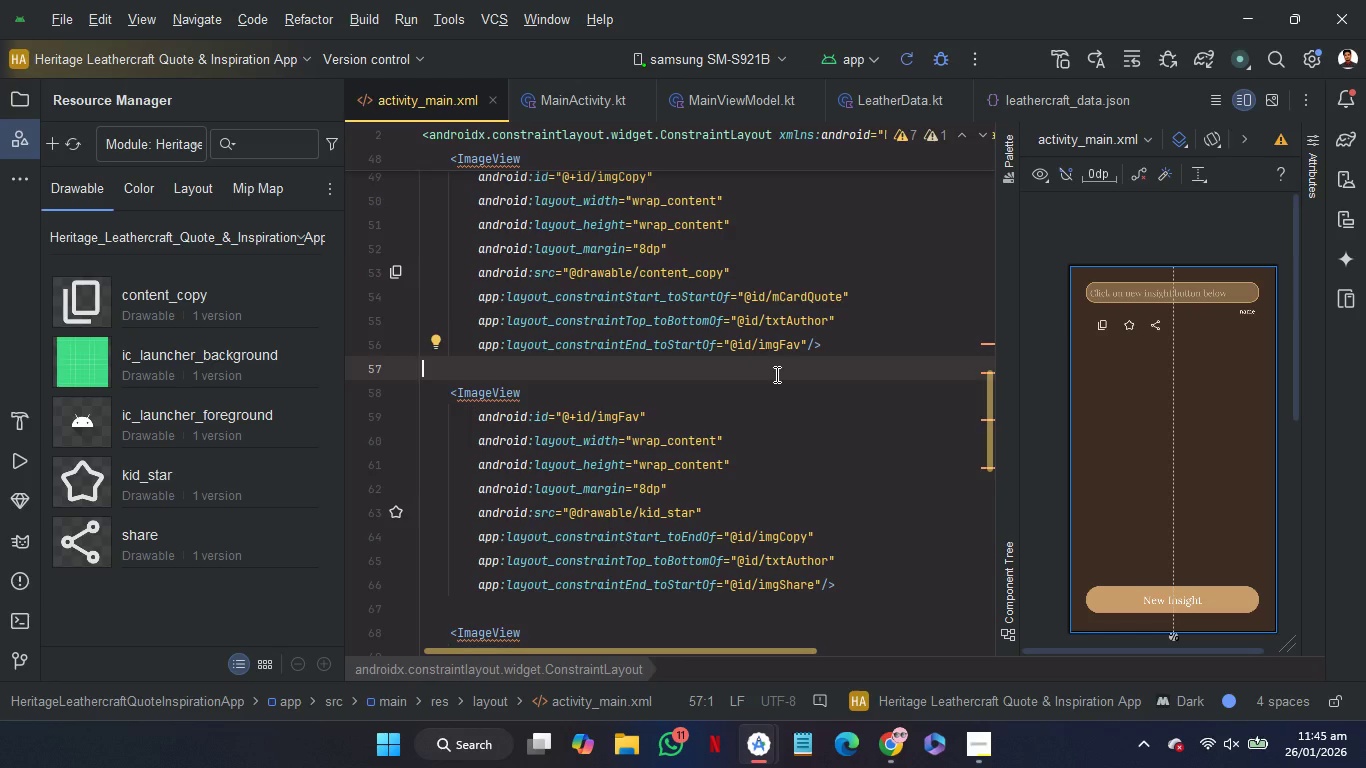 
wait(32.02)
 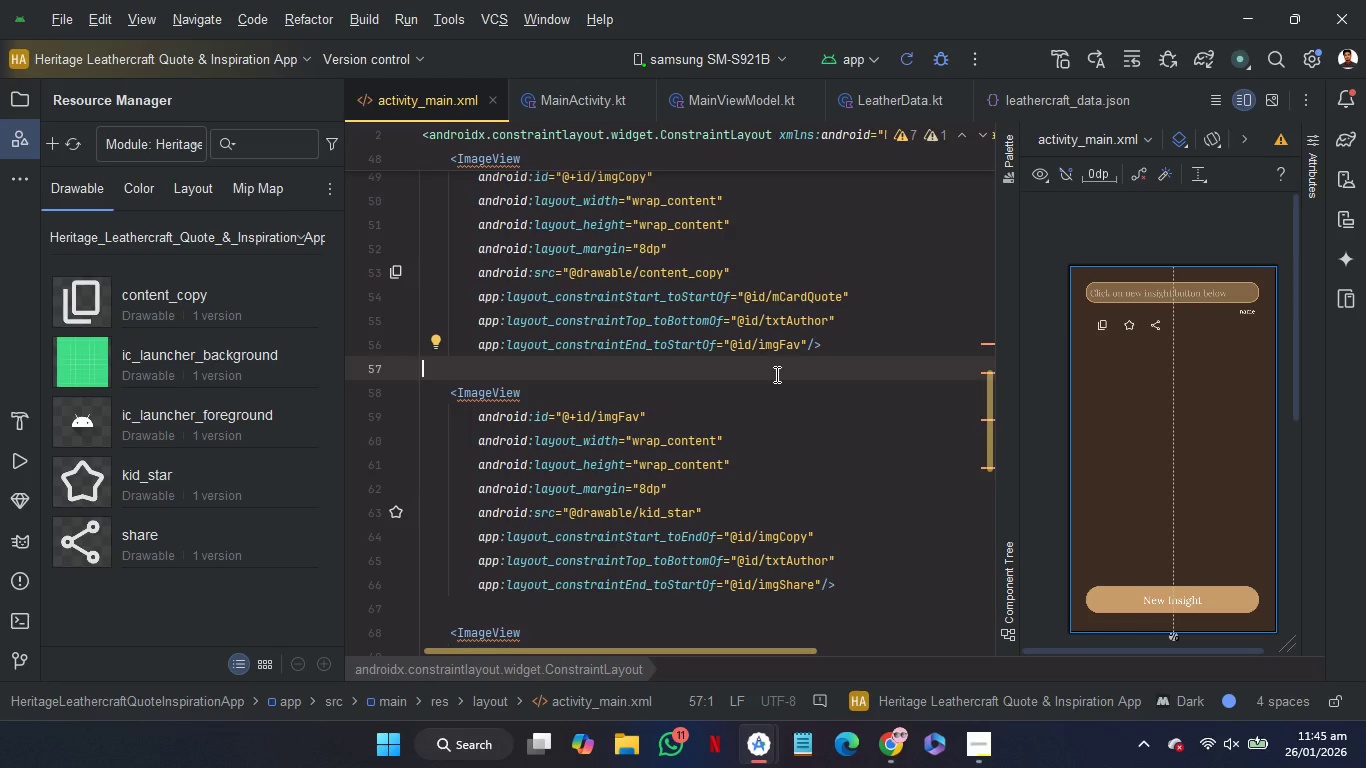 
left_click([1120, 297])
 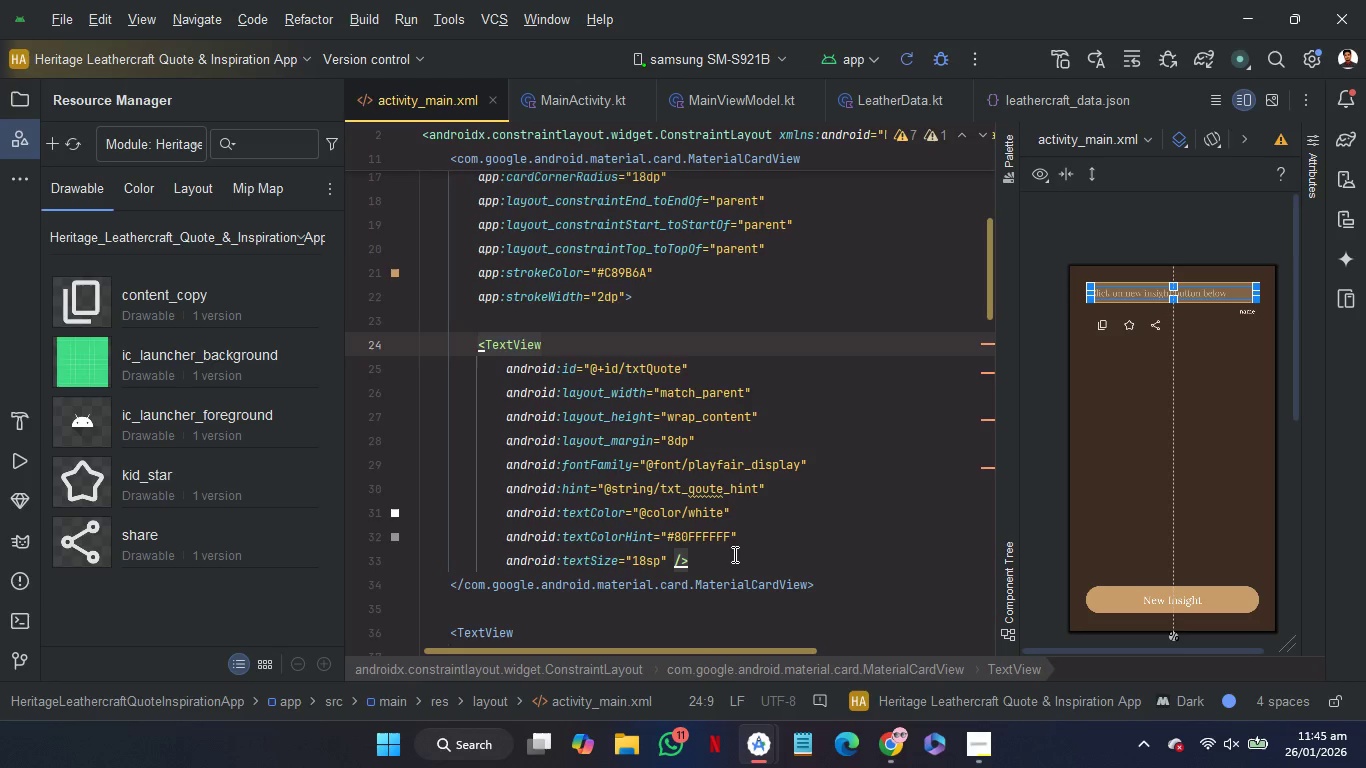 
wait(6.14)
 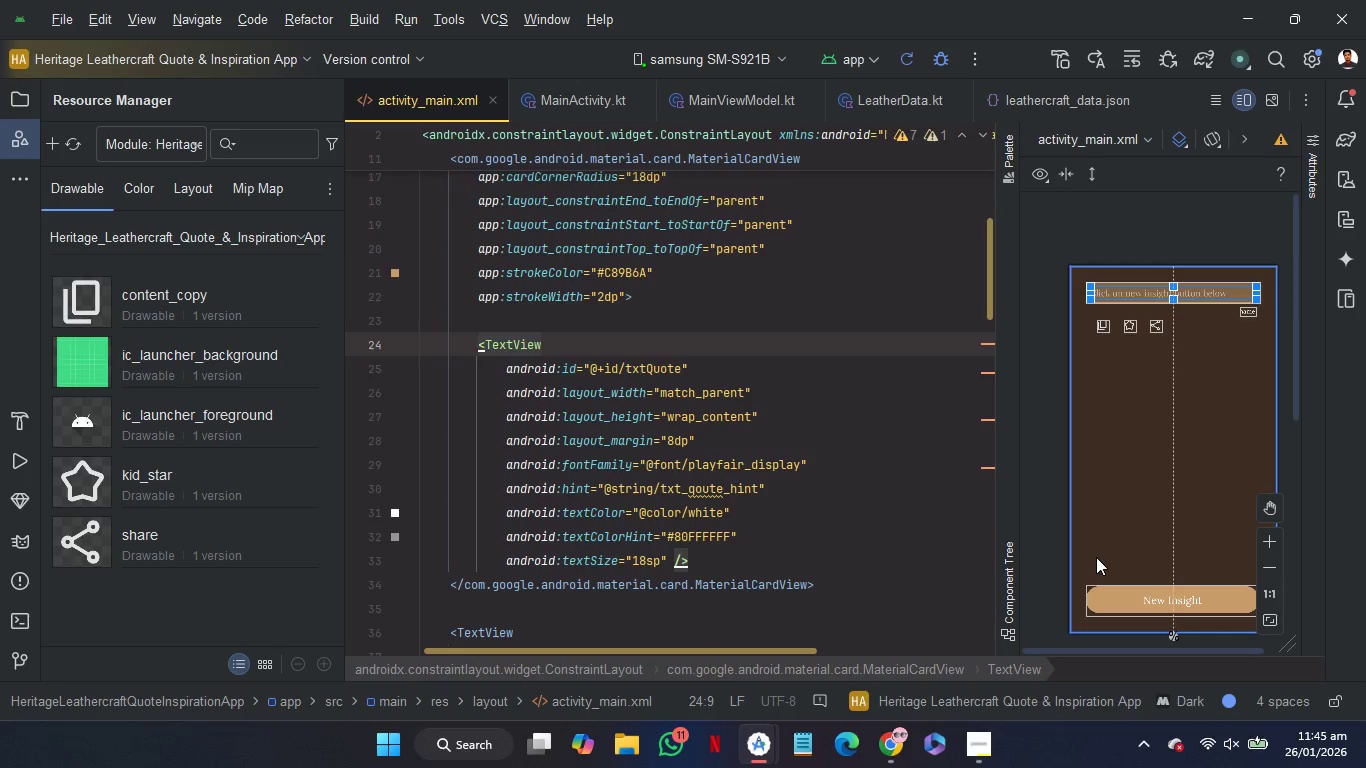 
left_click_drag(start_coordinate=[732, 555], to_coordinate=[721, 298])
 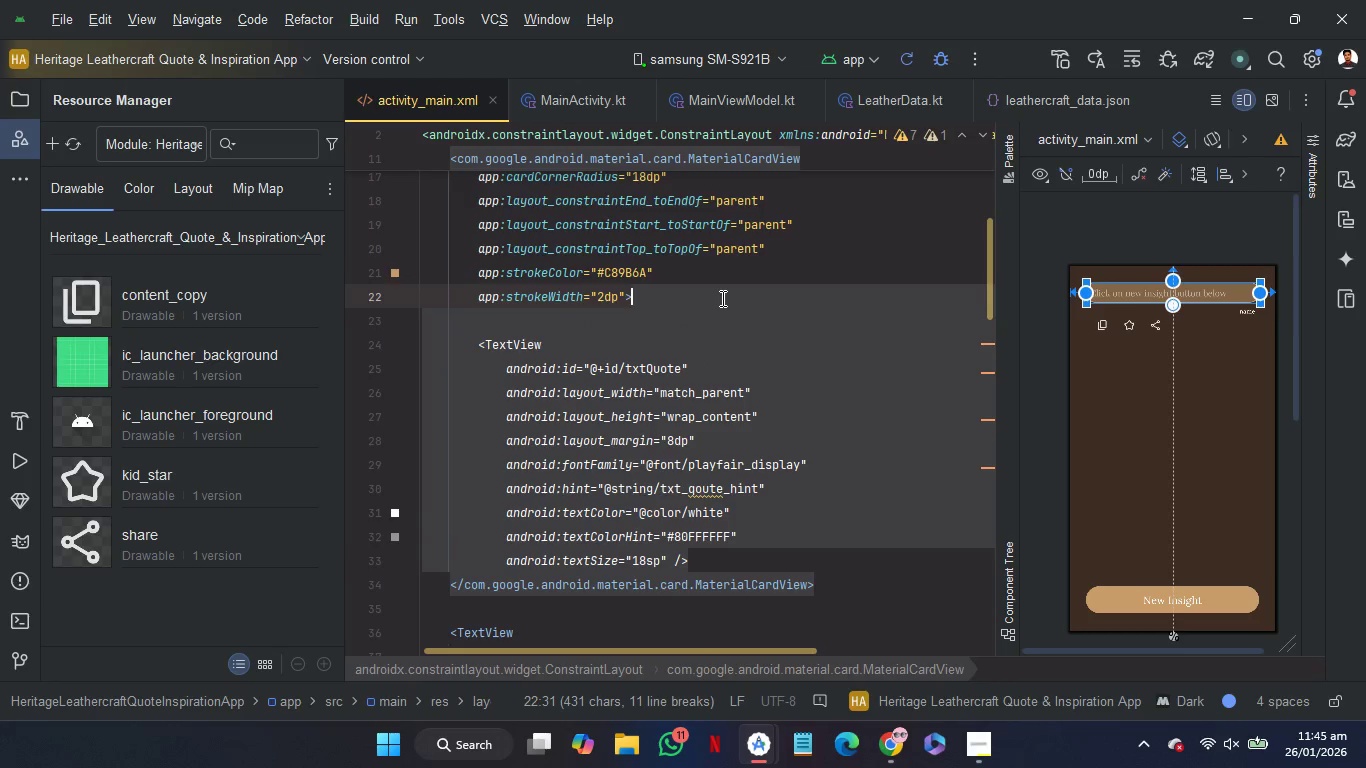 
key(Control+C)
 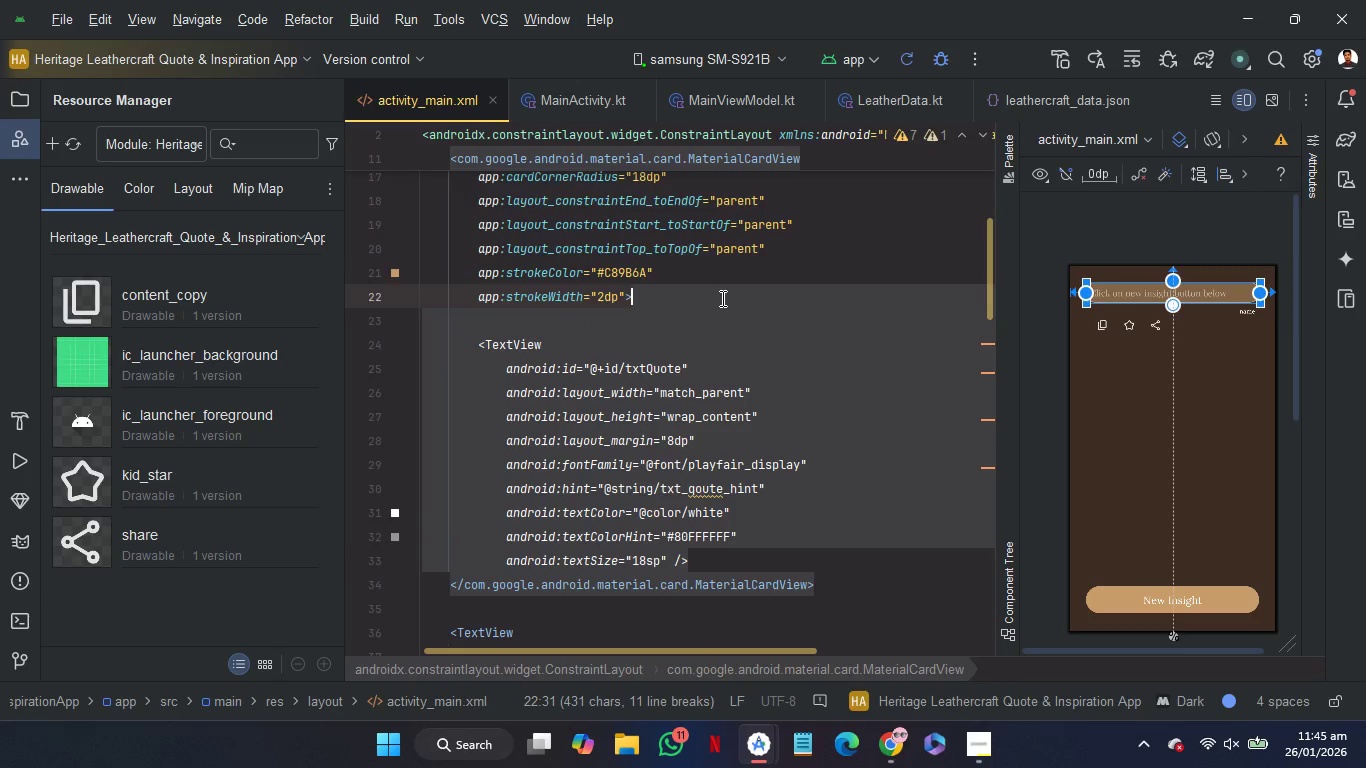 
key(Control+C)
 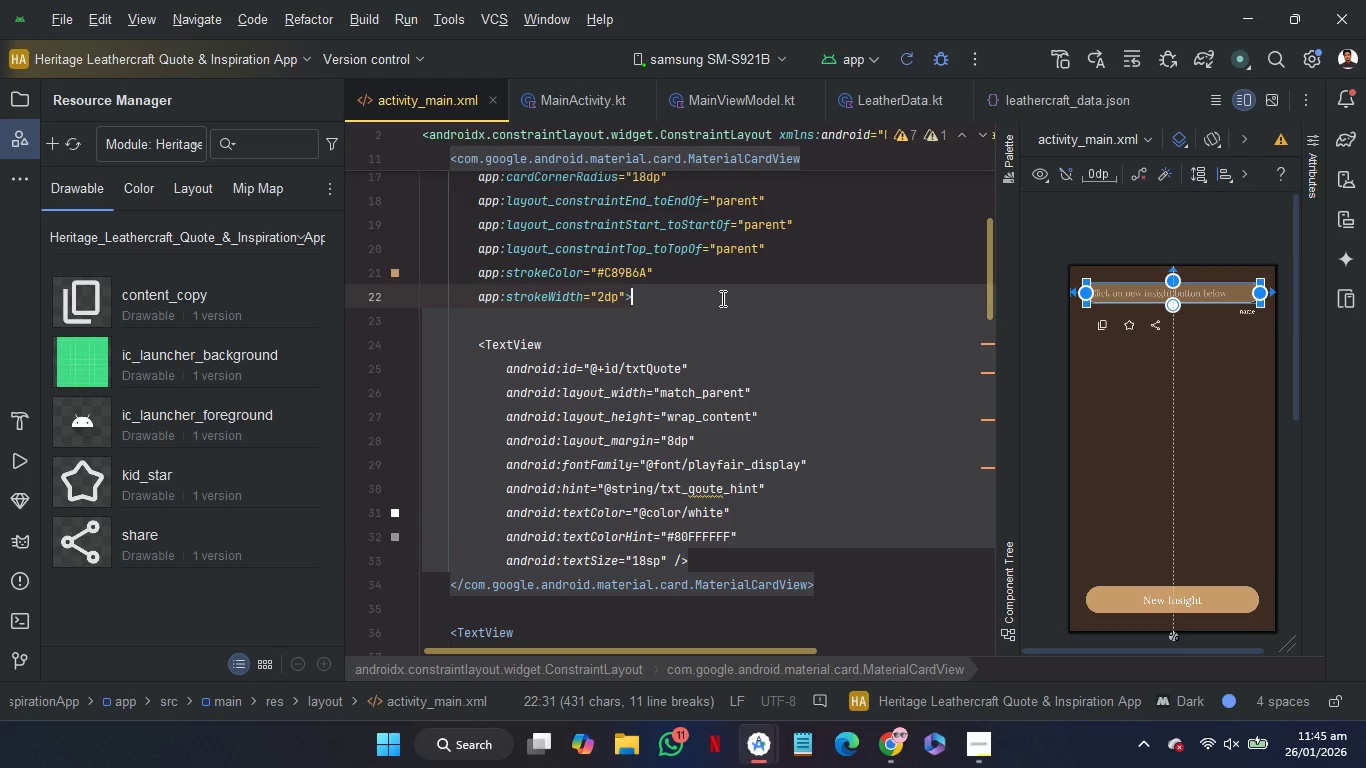 
key(Control+C)
 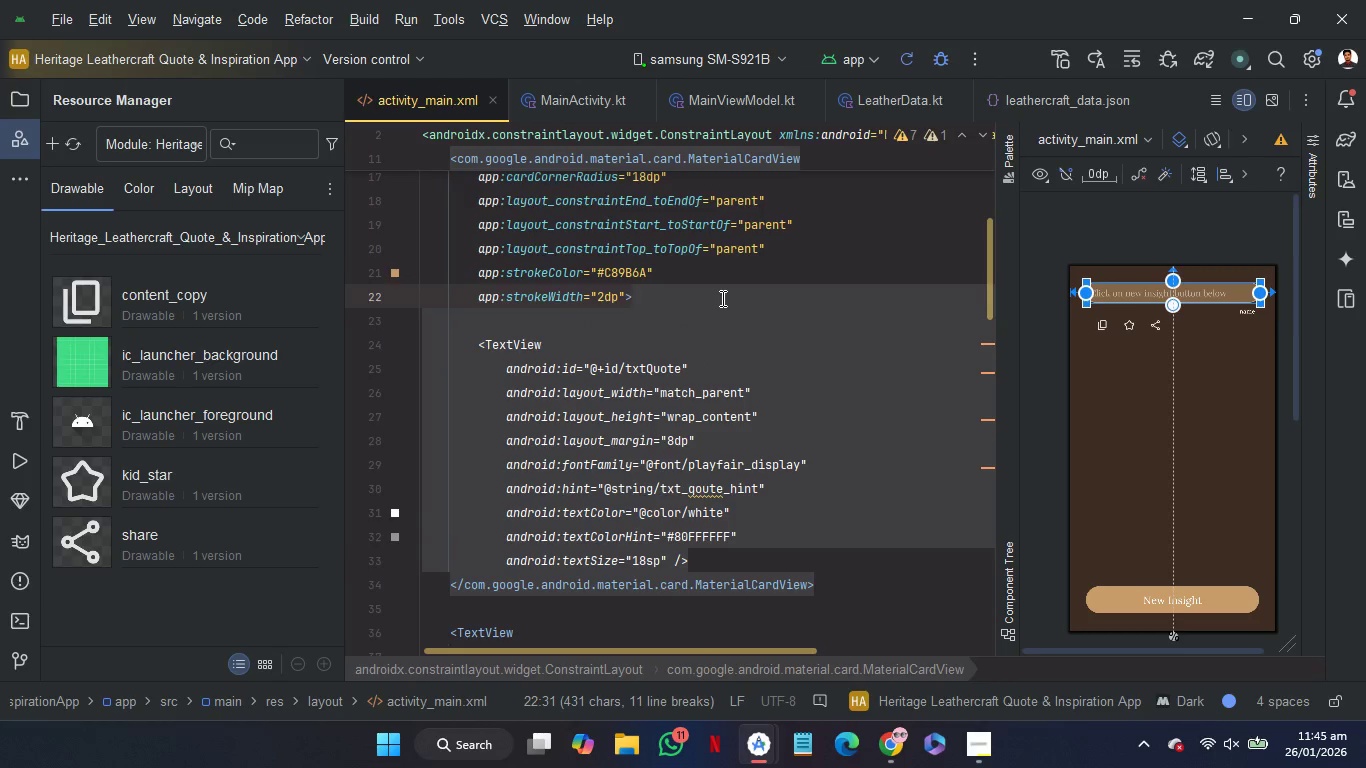 
key(Control+C)
 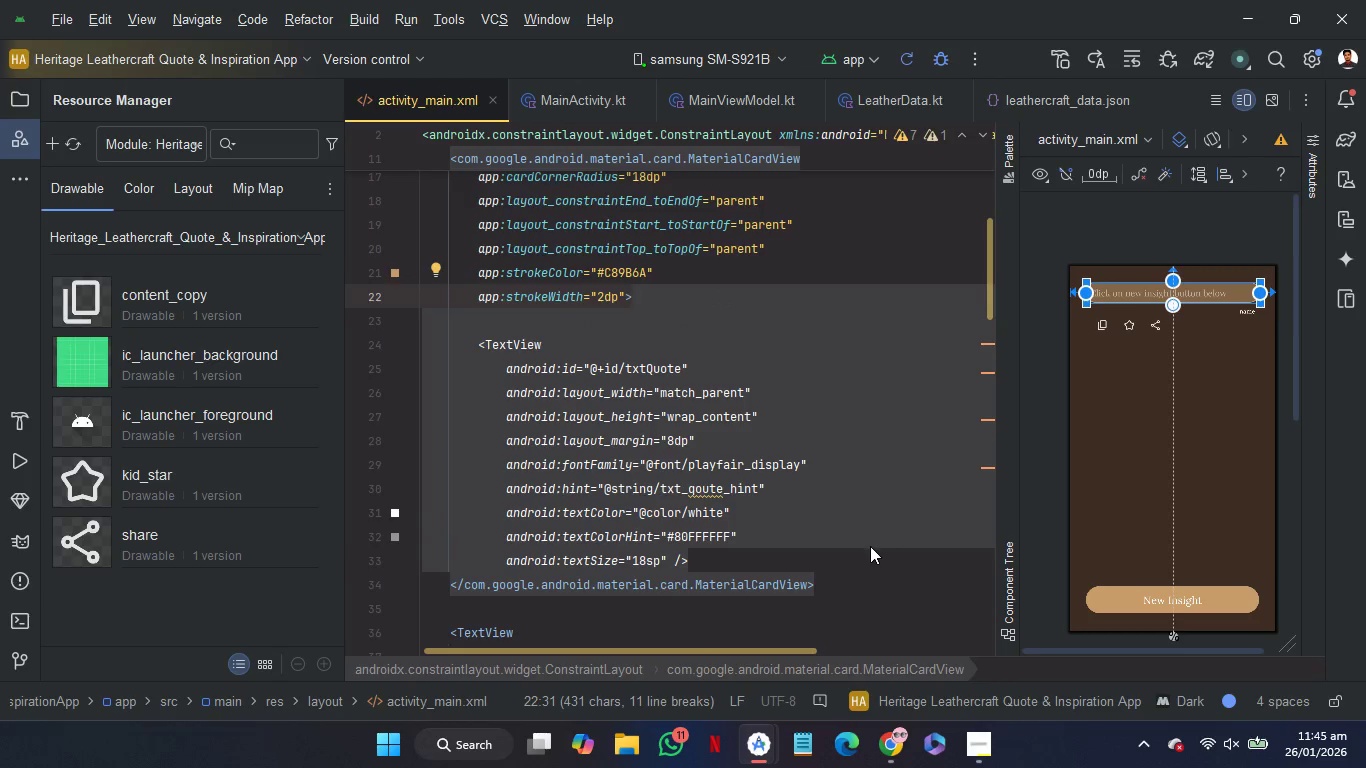 
scroll: coordinate [881, 533], scroll_direction: down, amount: 6.0
 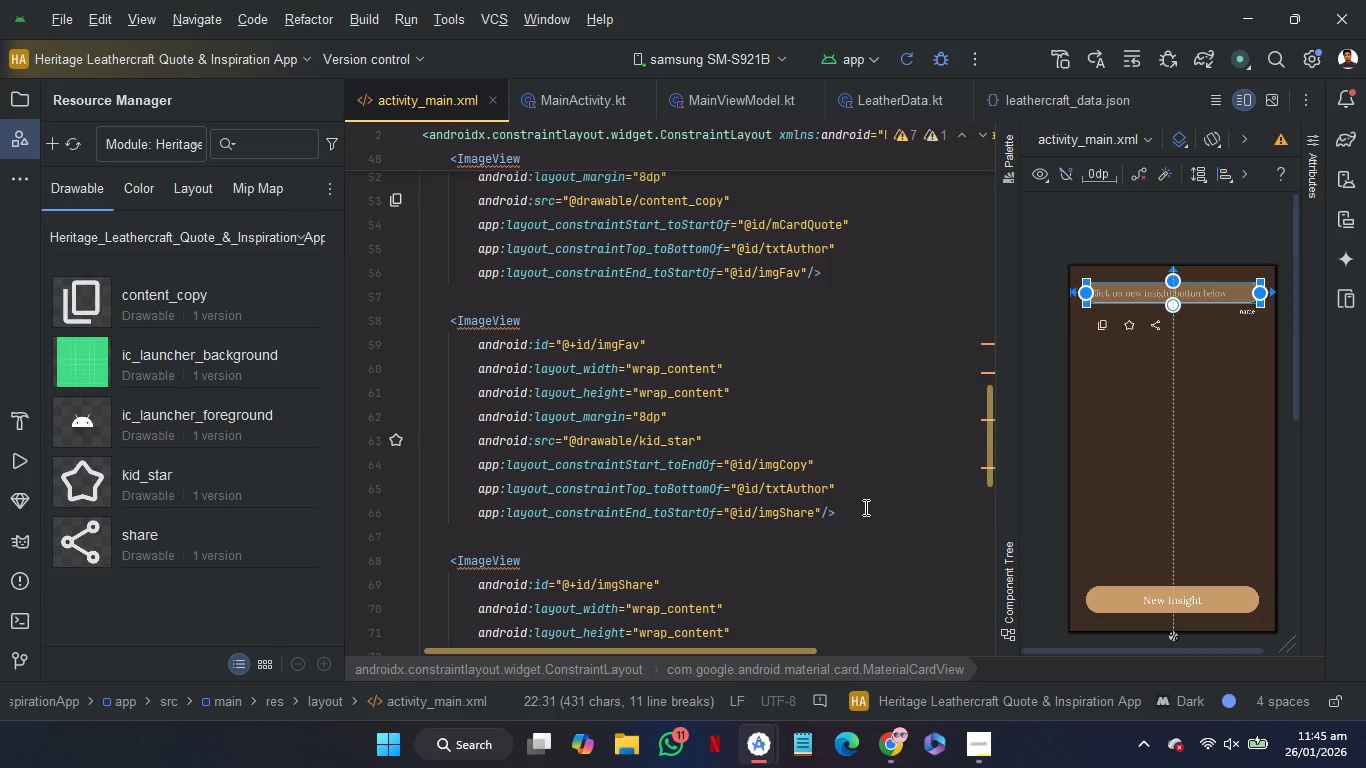 
left_click([864, 507])
 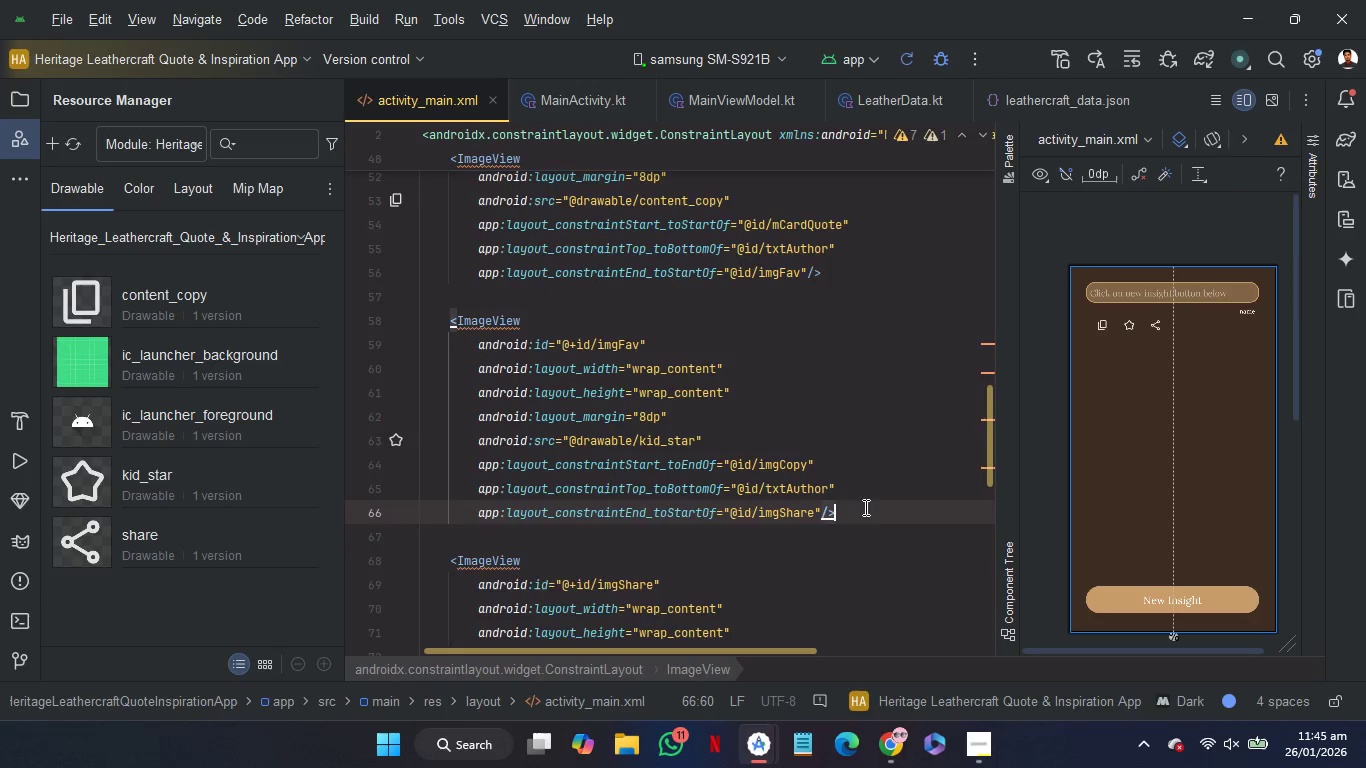 
key(Enter)
 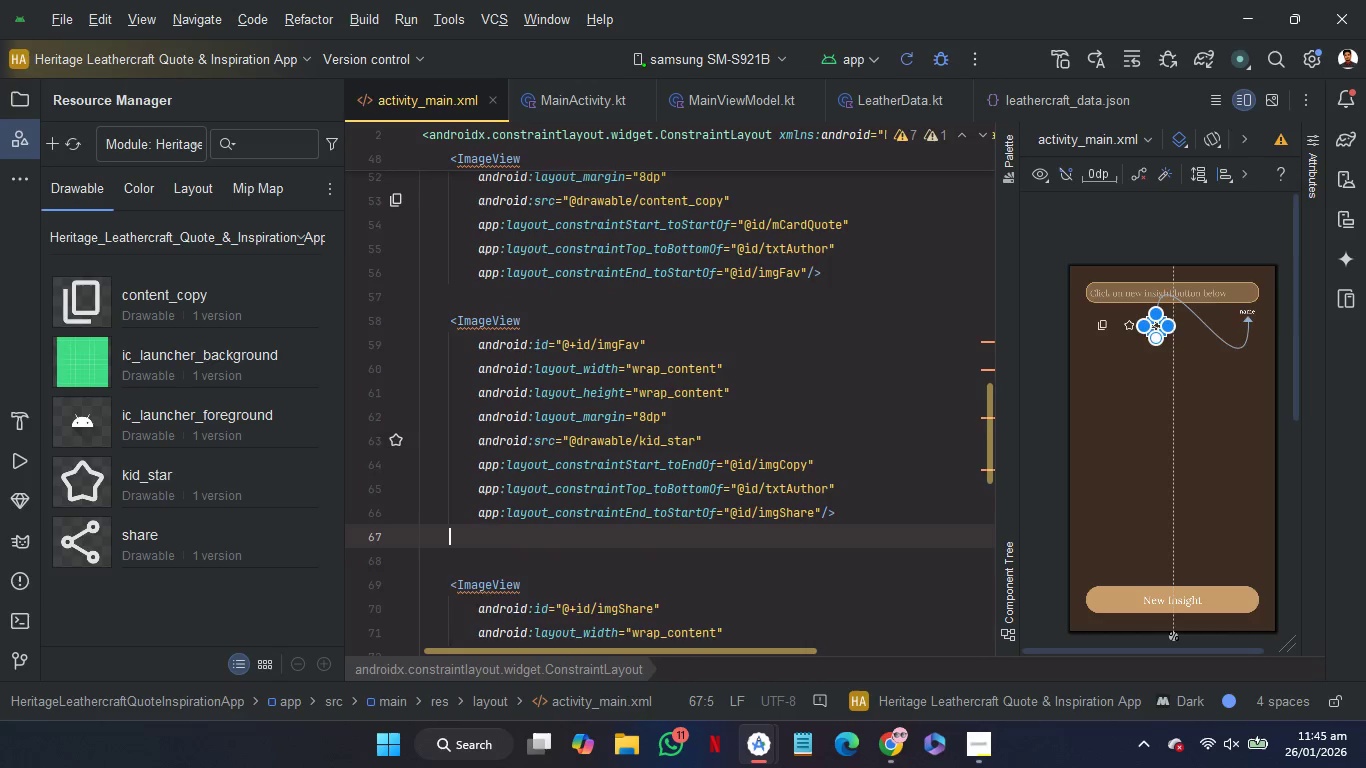 
key(Enter)
 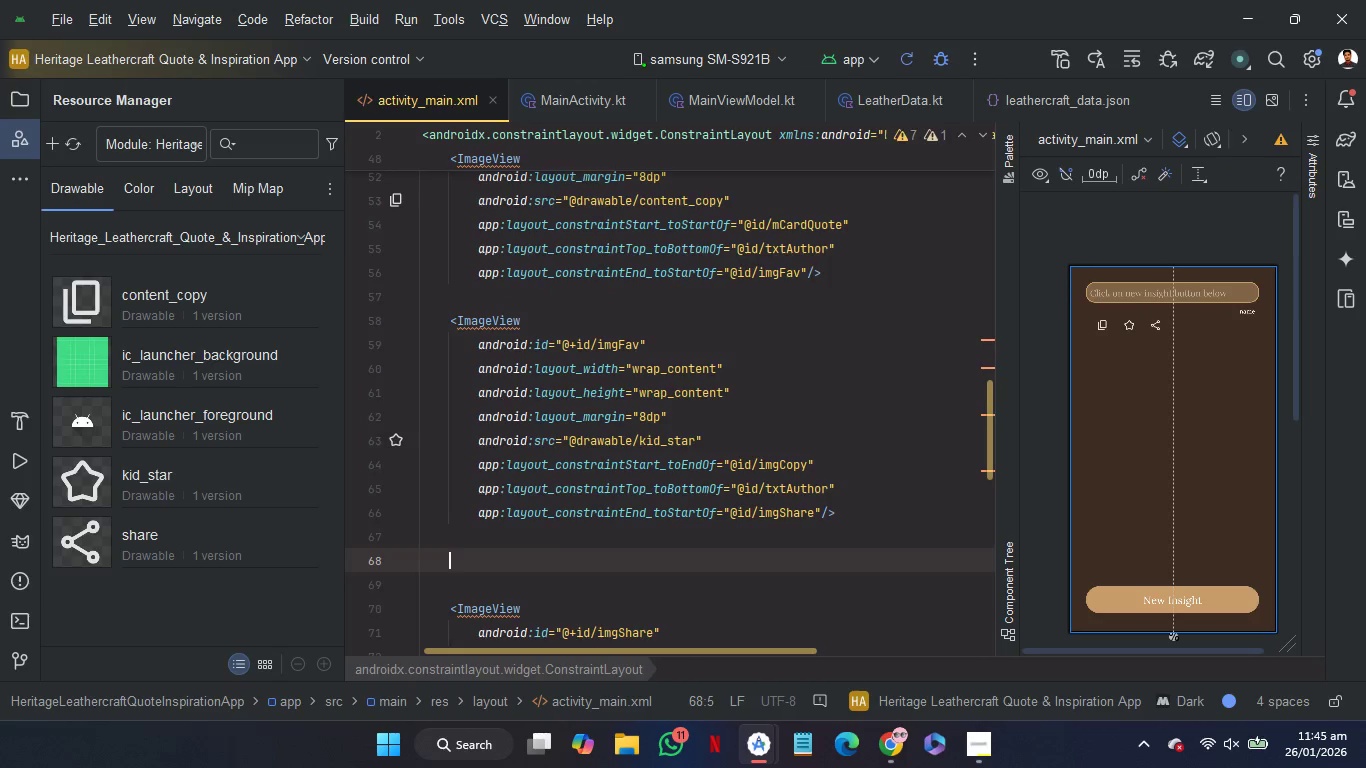 
key(Control+V)
 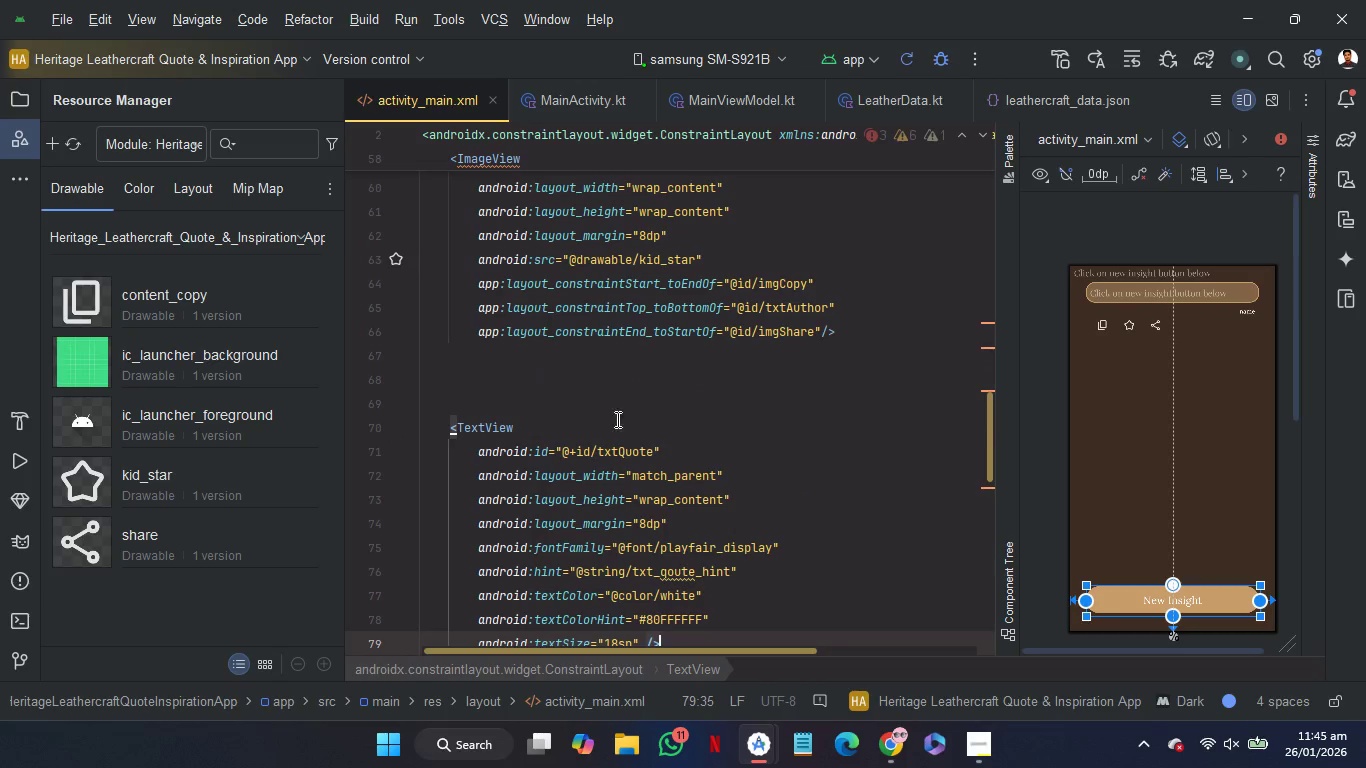 
left_click([601, 402])
 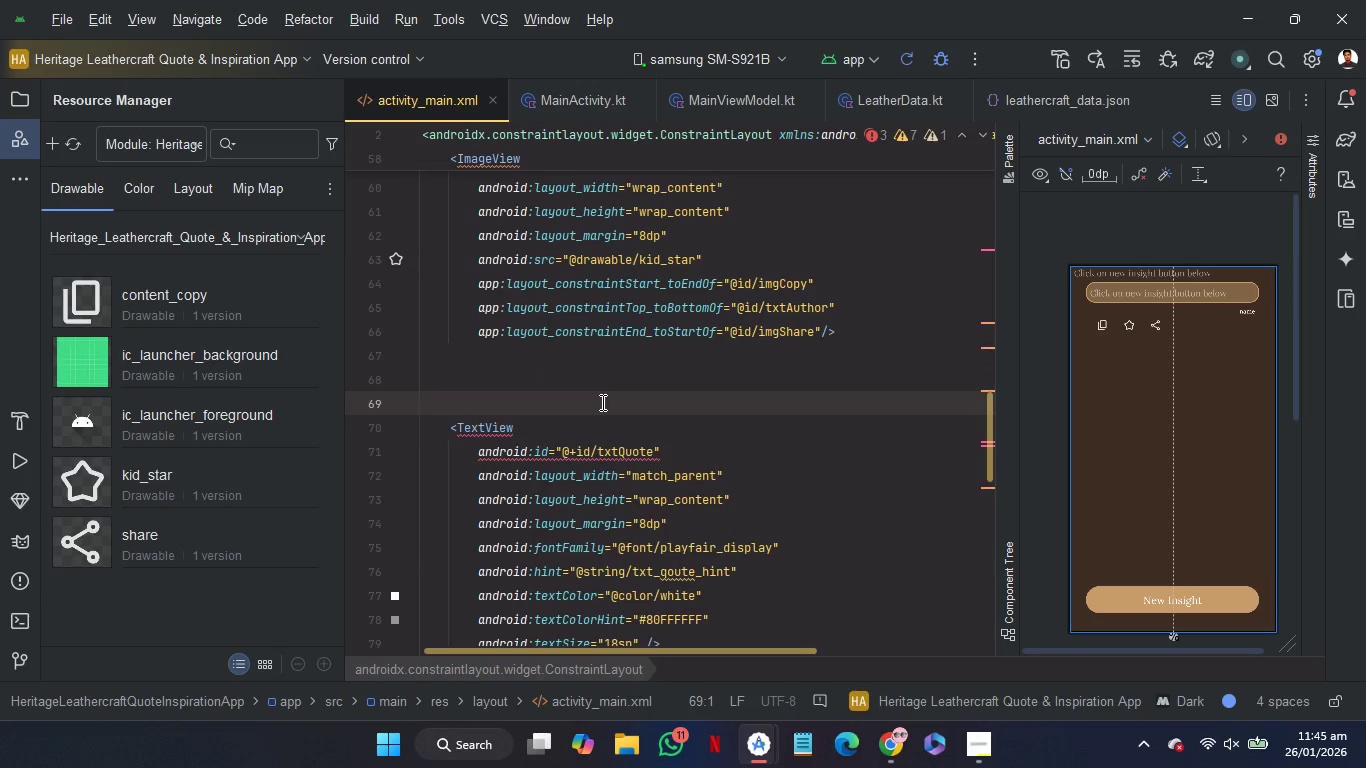 
key(Backspace)
 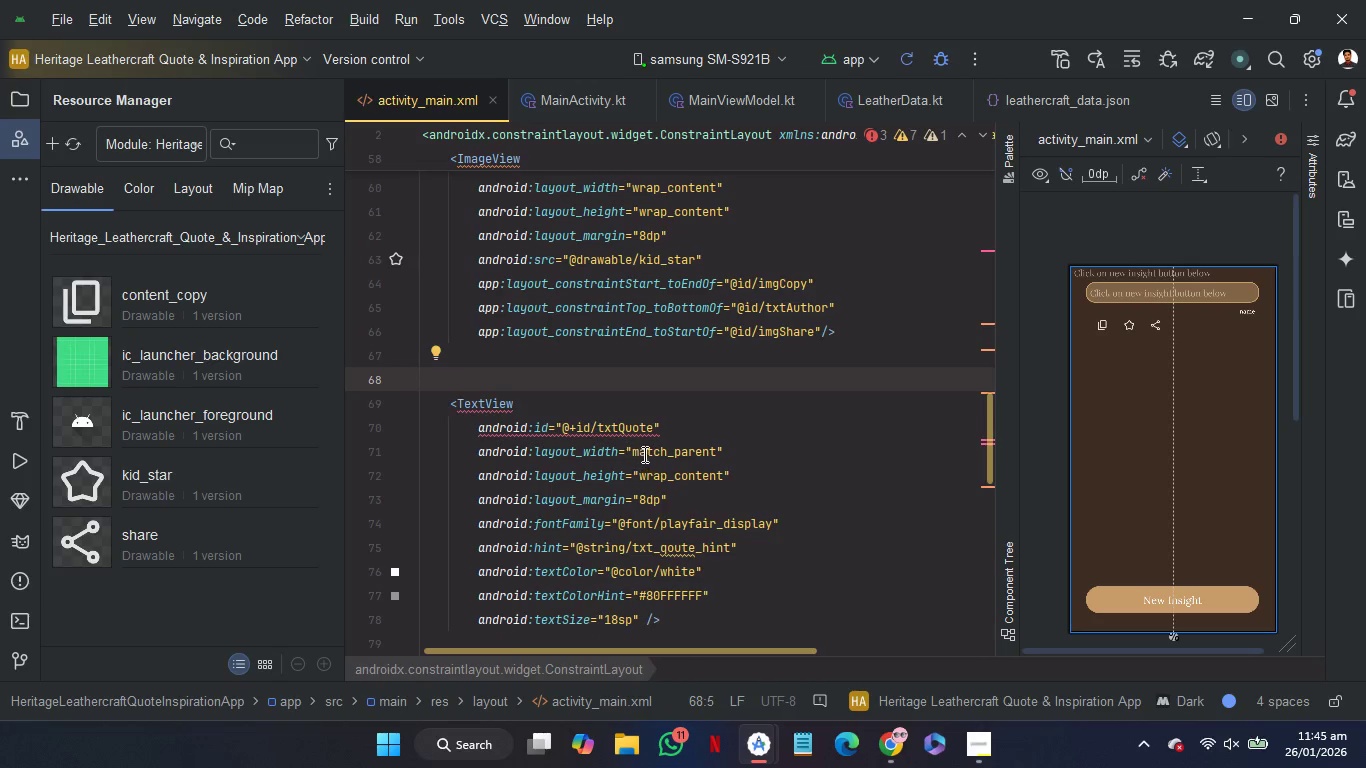 
left_click([652, 438])
 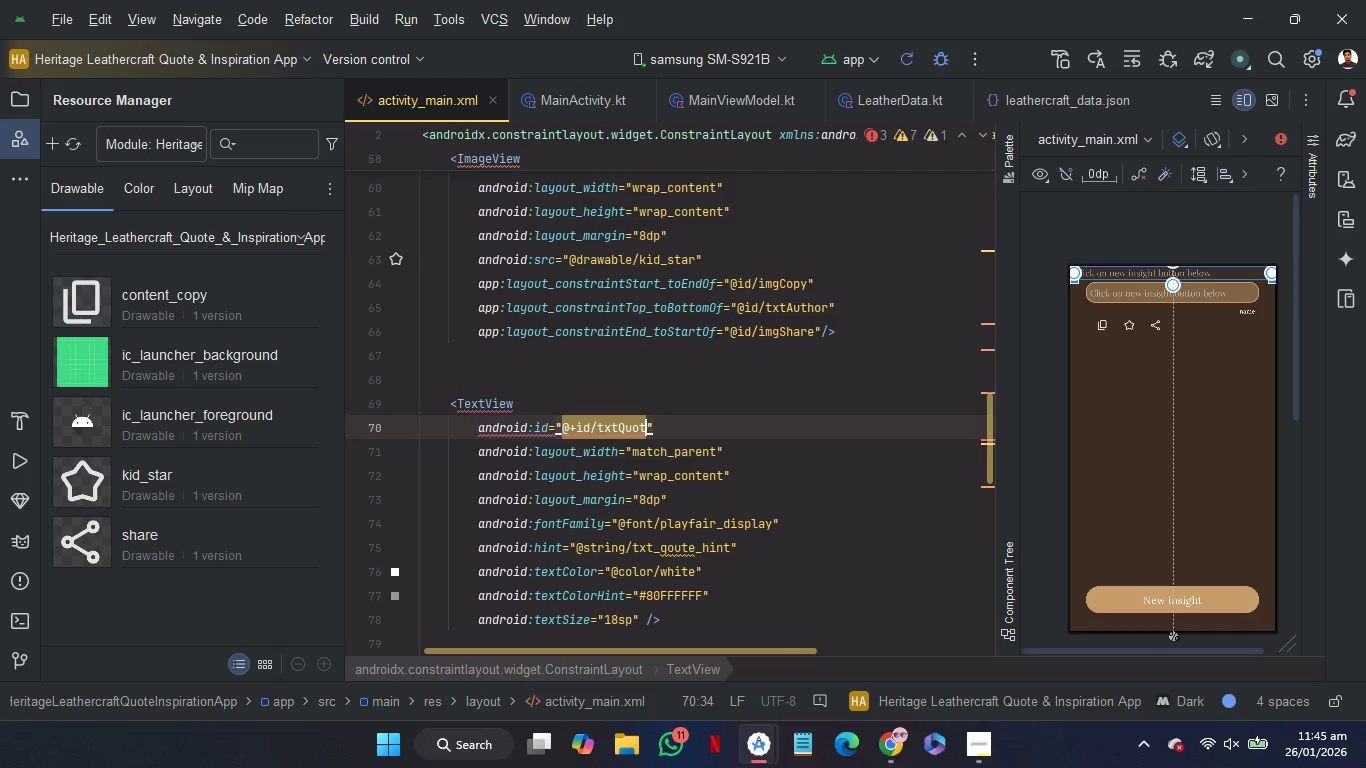 
key(Backspace)
key(Backspace)
key(Backspace)
key(Backspace)
key(Backspace)
type(Share)
 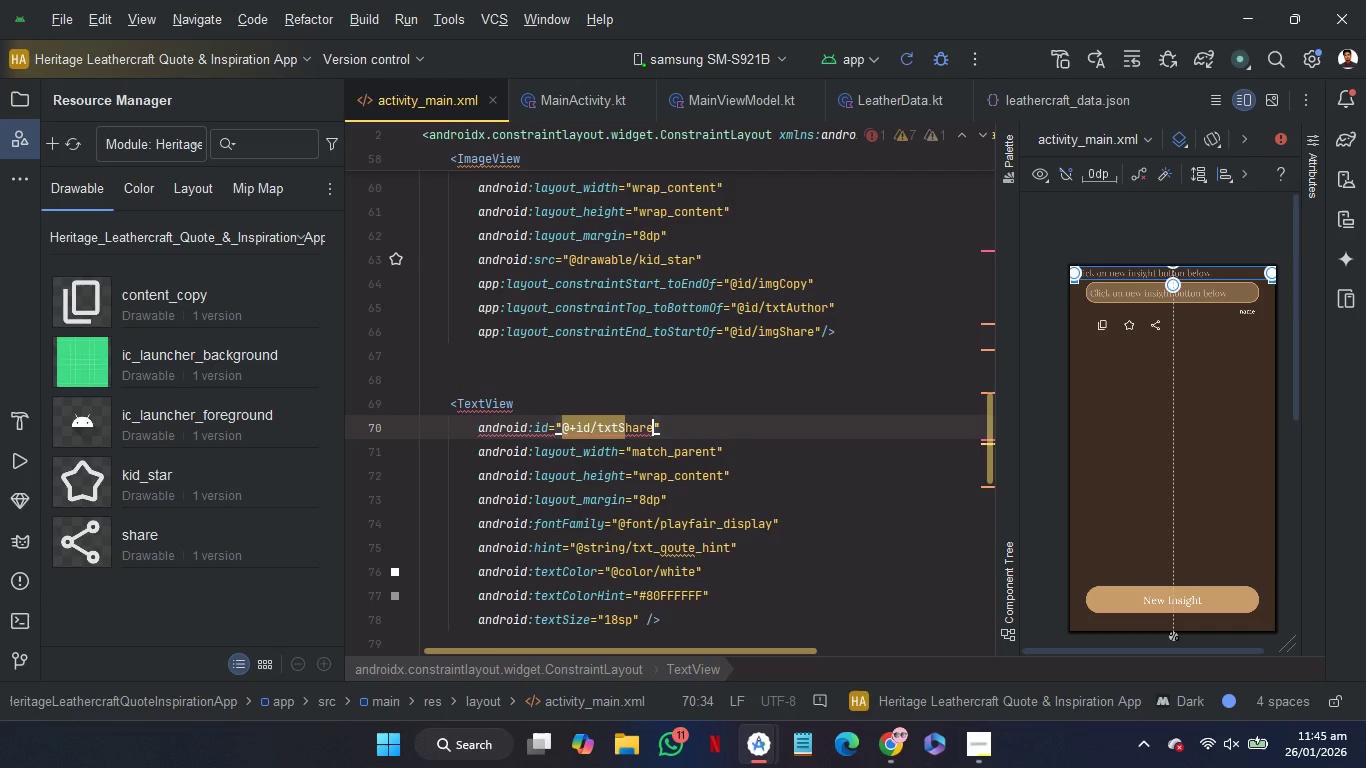 
left_click([680, 549])
 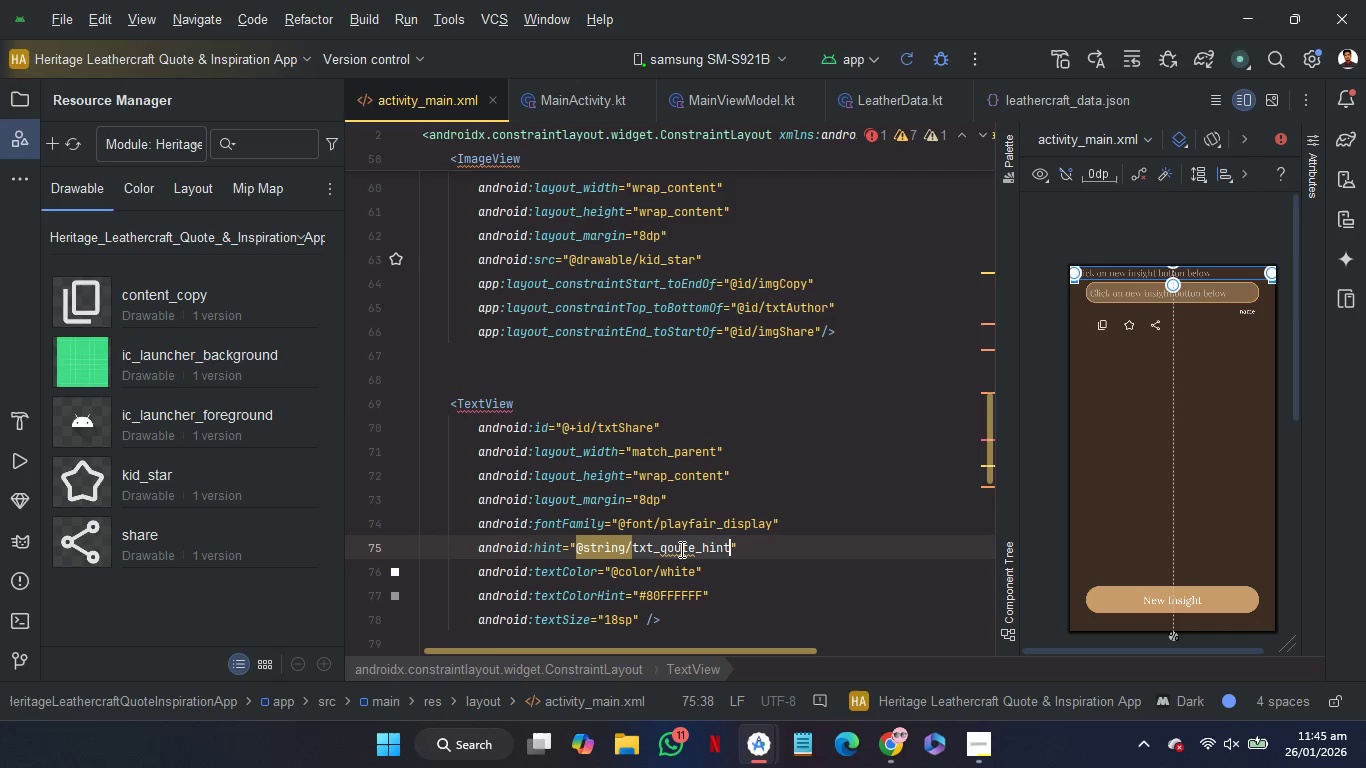 
left_click_drag(start_coordinate=[680, 549], to_coordinate=[582, 552])
 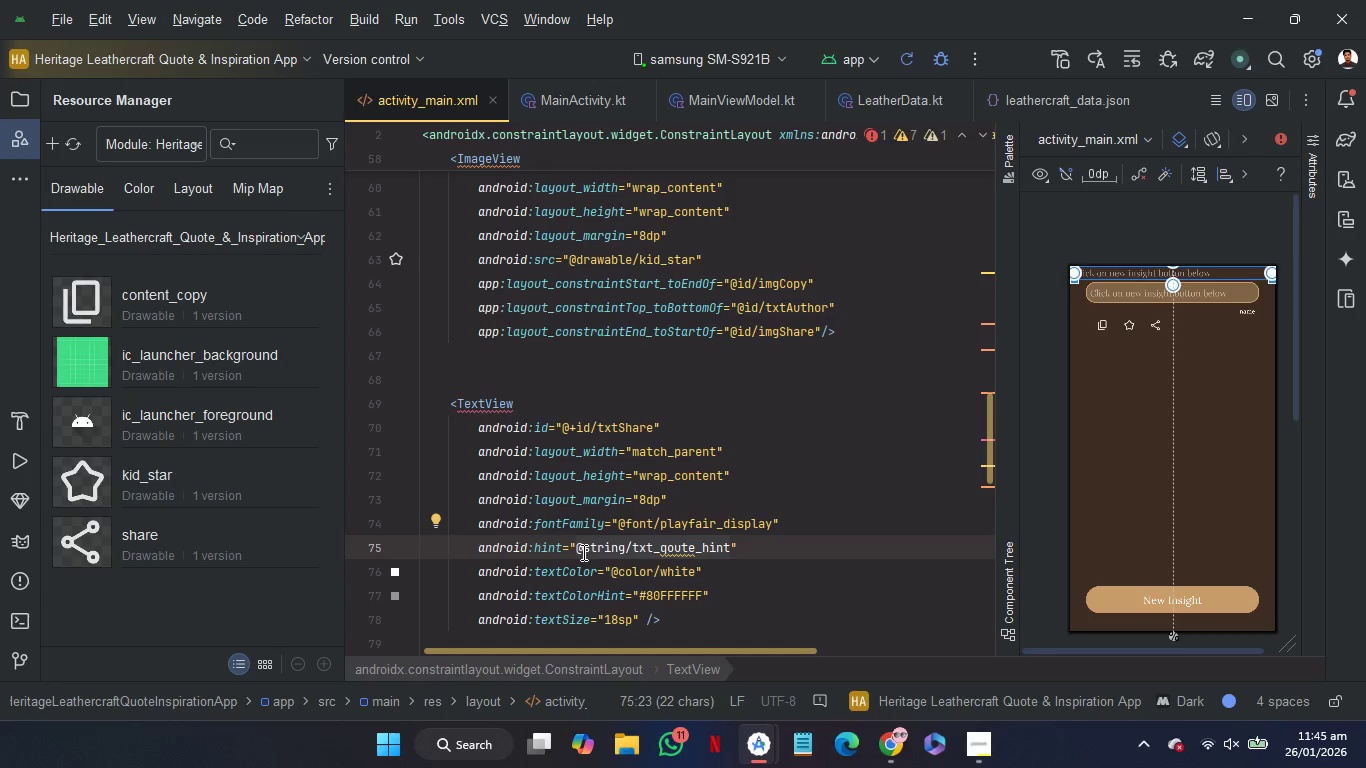 
type(Share)
 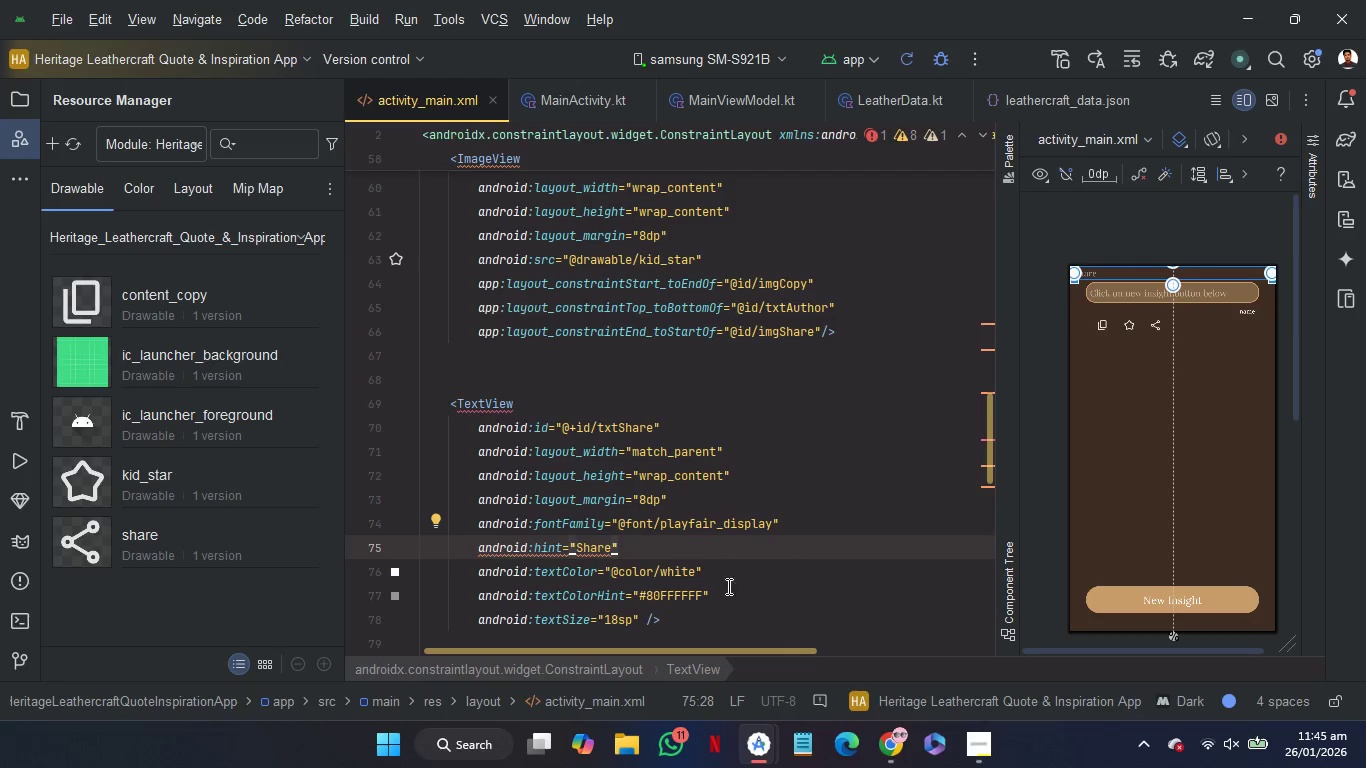 
wait(8.7)
 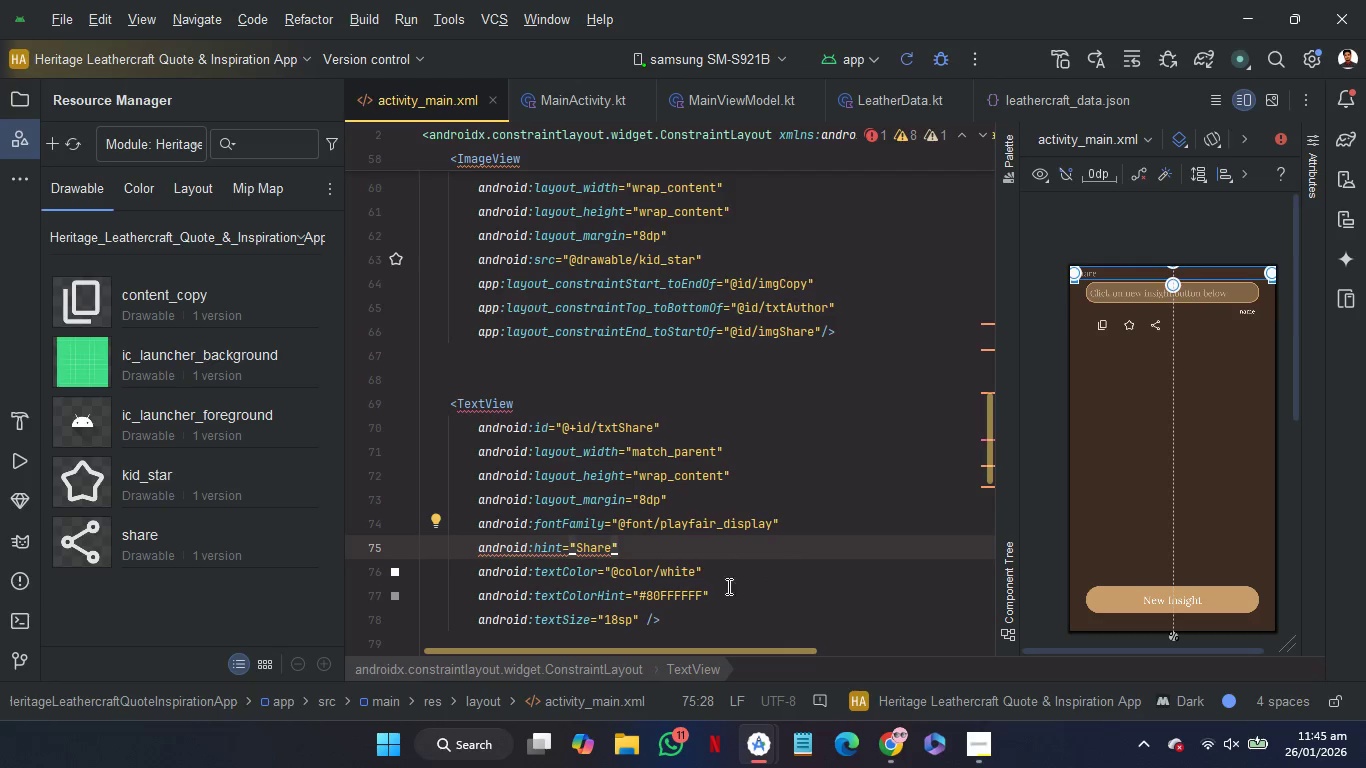 
left_click([639, 616])
 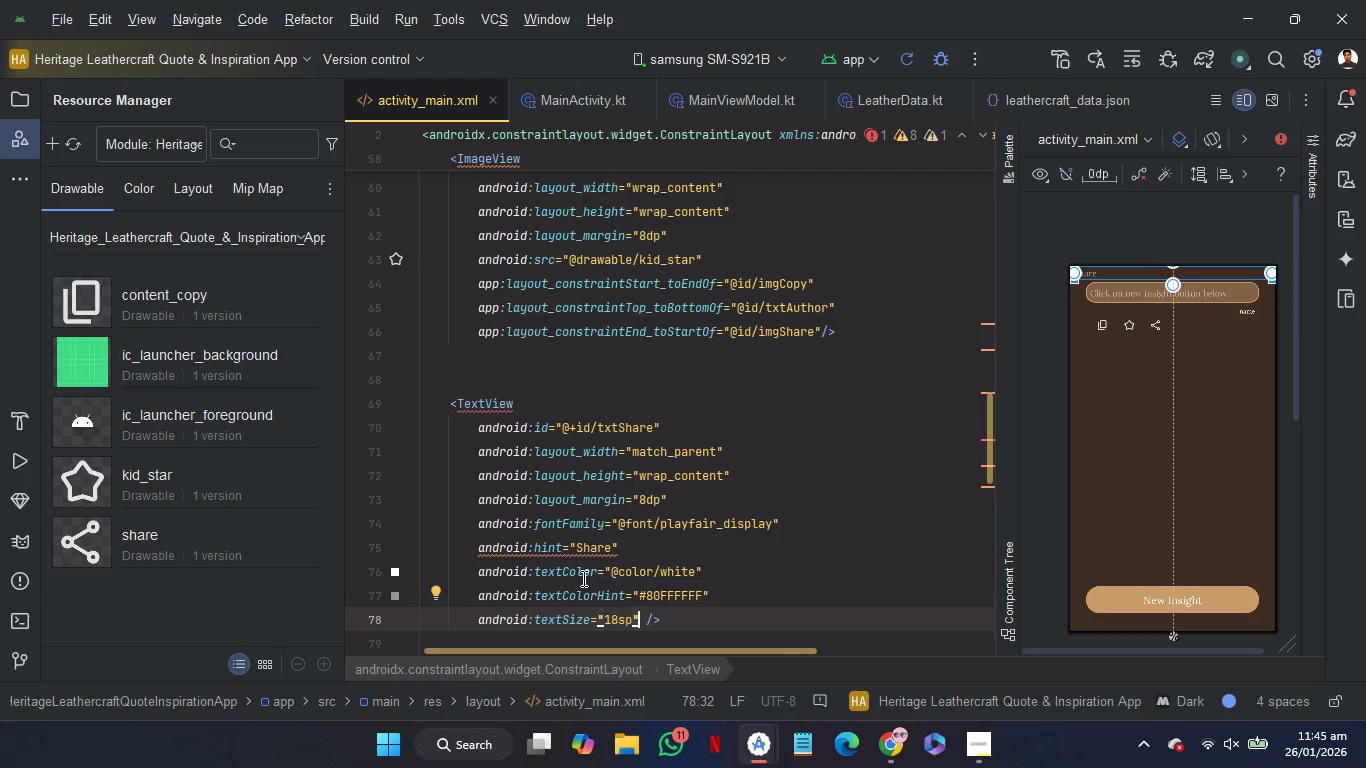 
double_click([548, 551])
 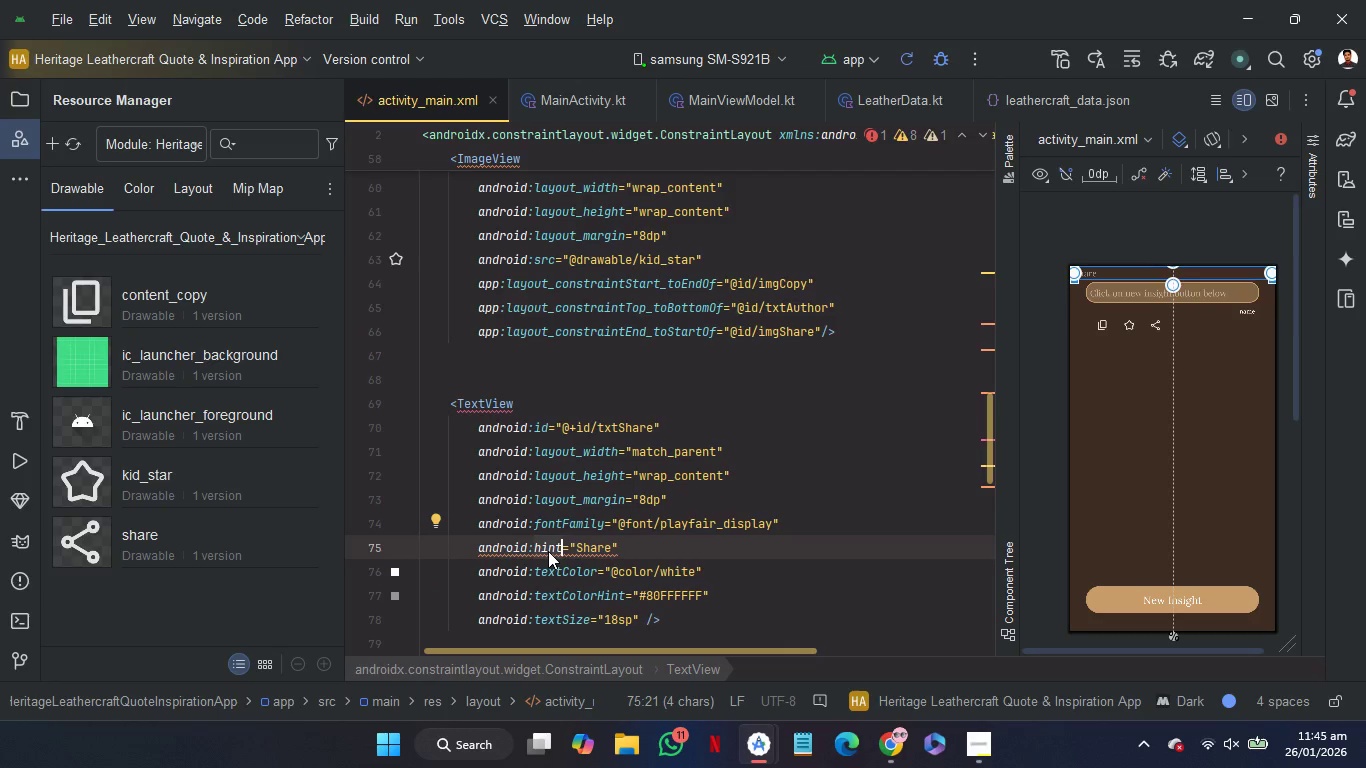 
key(T)
 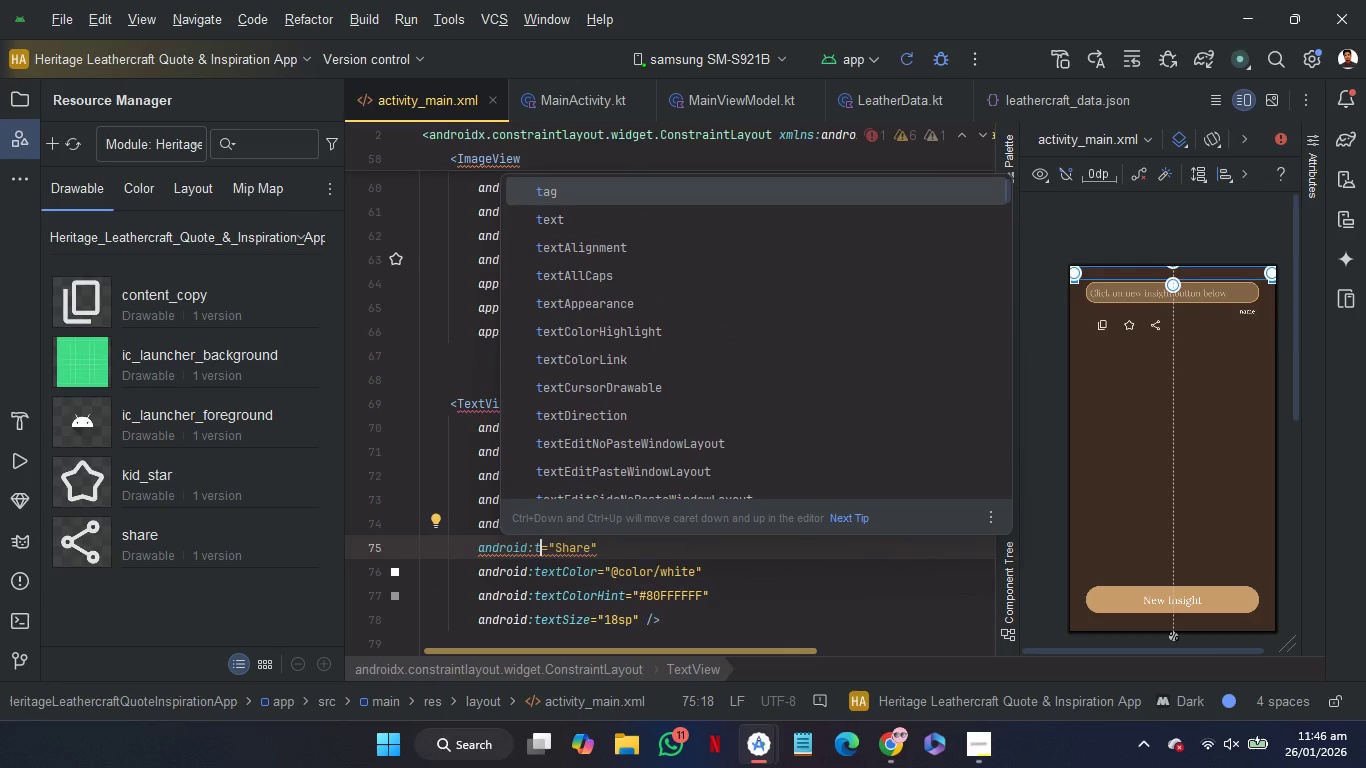 
key(ArrowDown)
 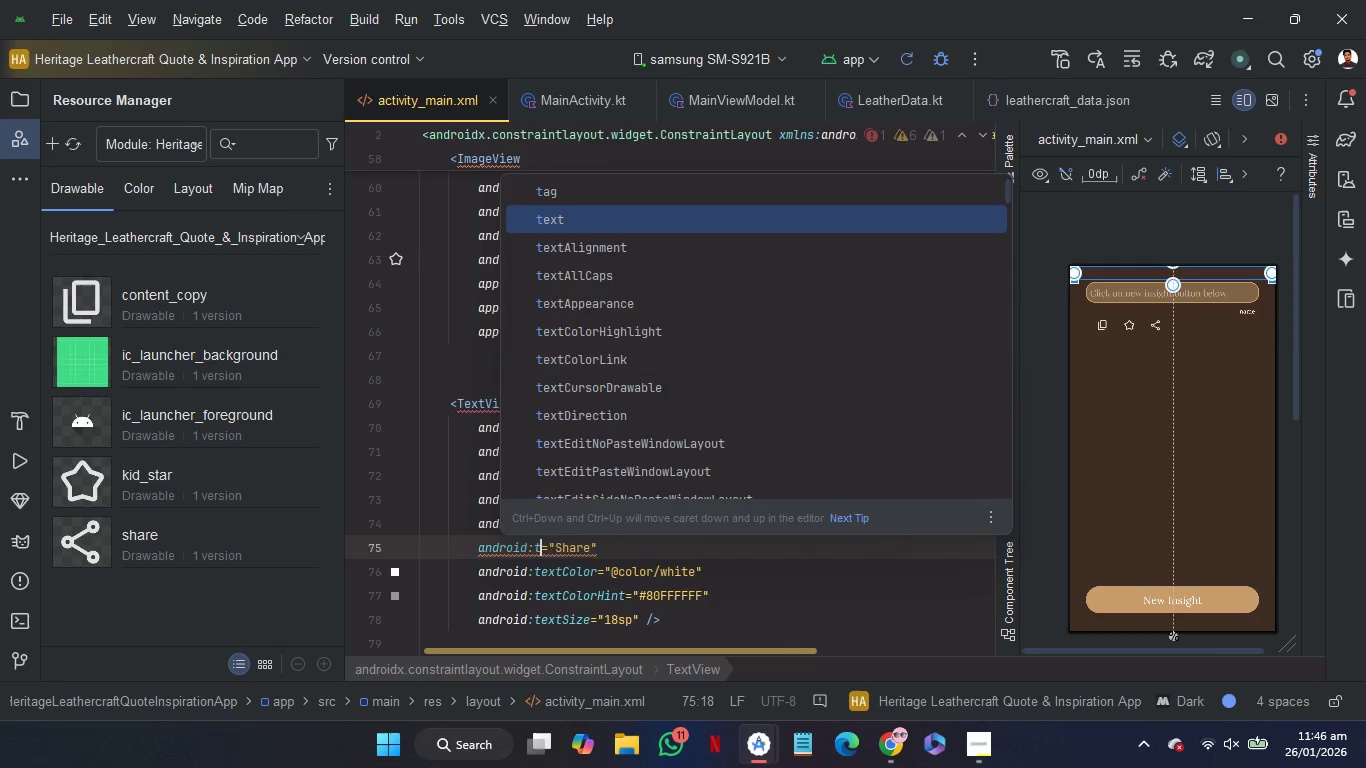 
key(Enter)
 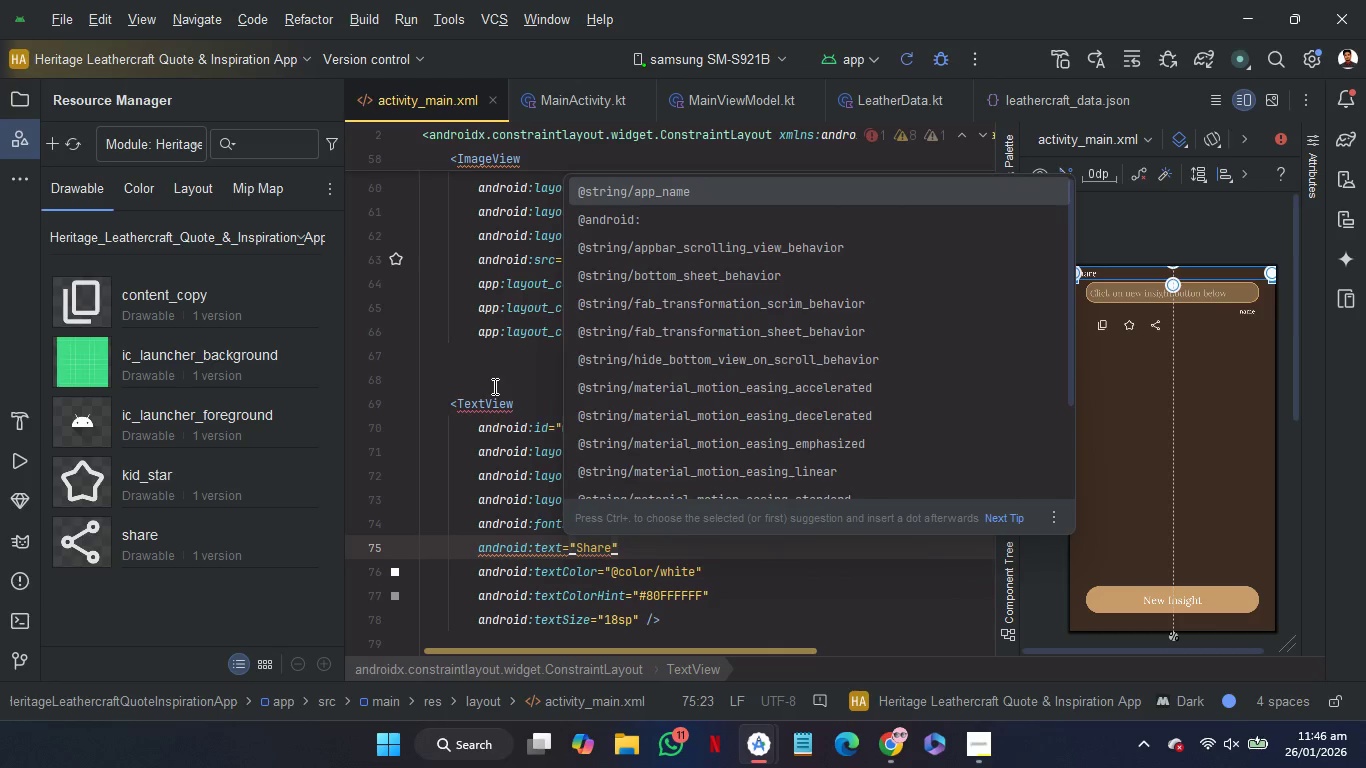 
left_click([493, 386])
 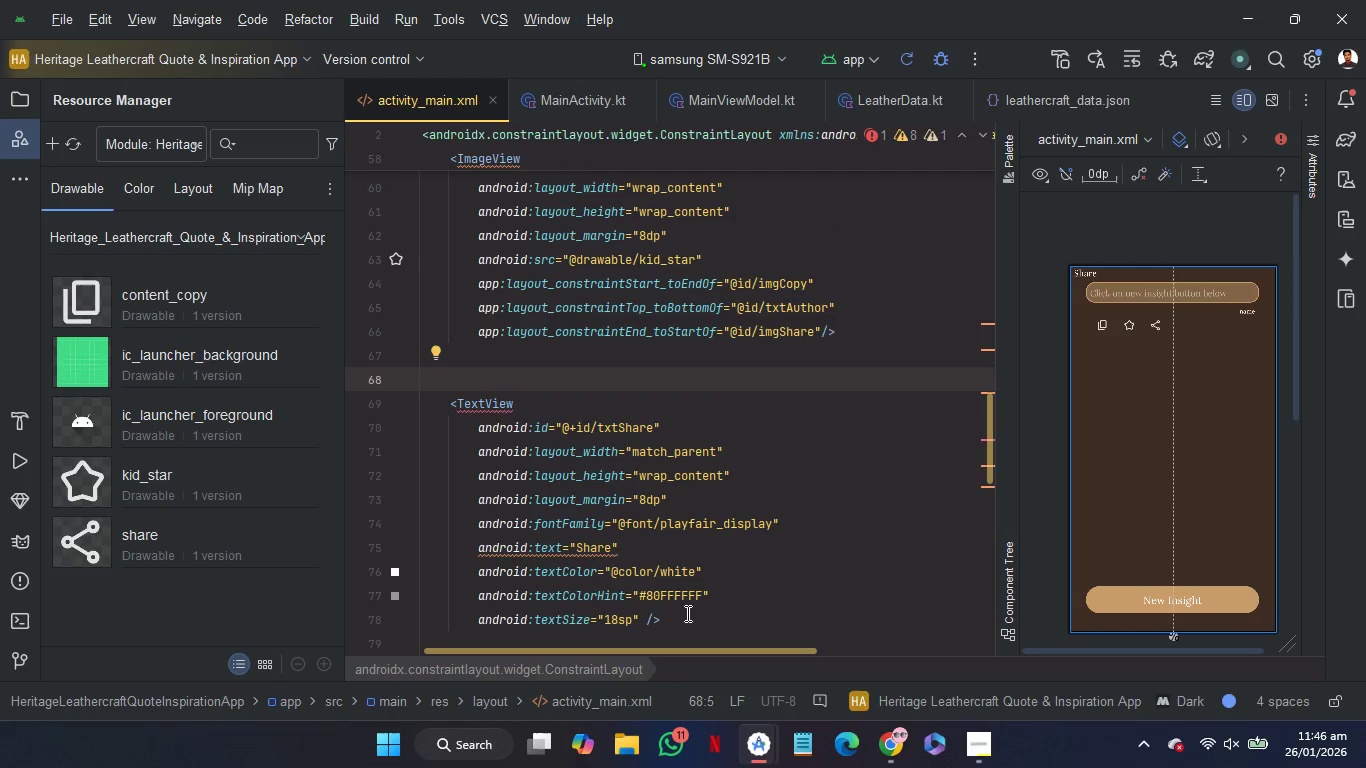 
wait(6.89)
 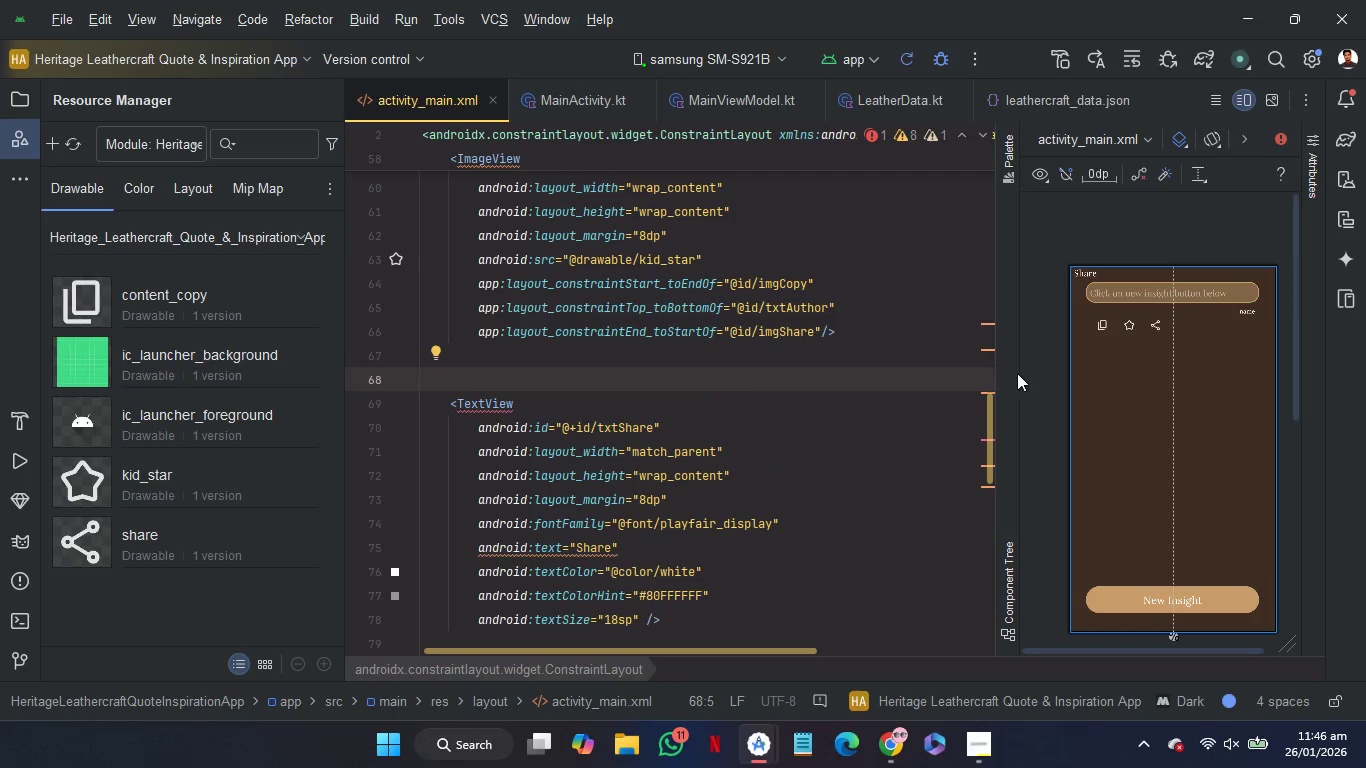 
left_click_drag(start_coordinate=[644, 615], to_coordinate=[725, 596])
 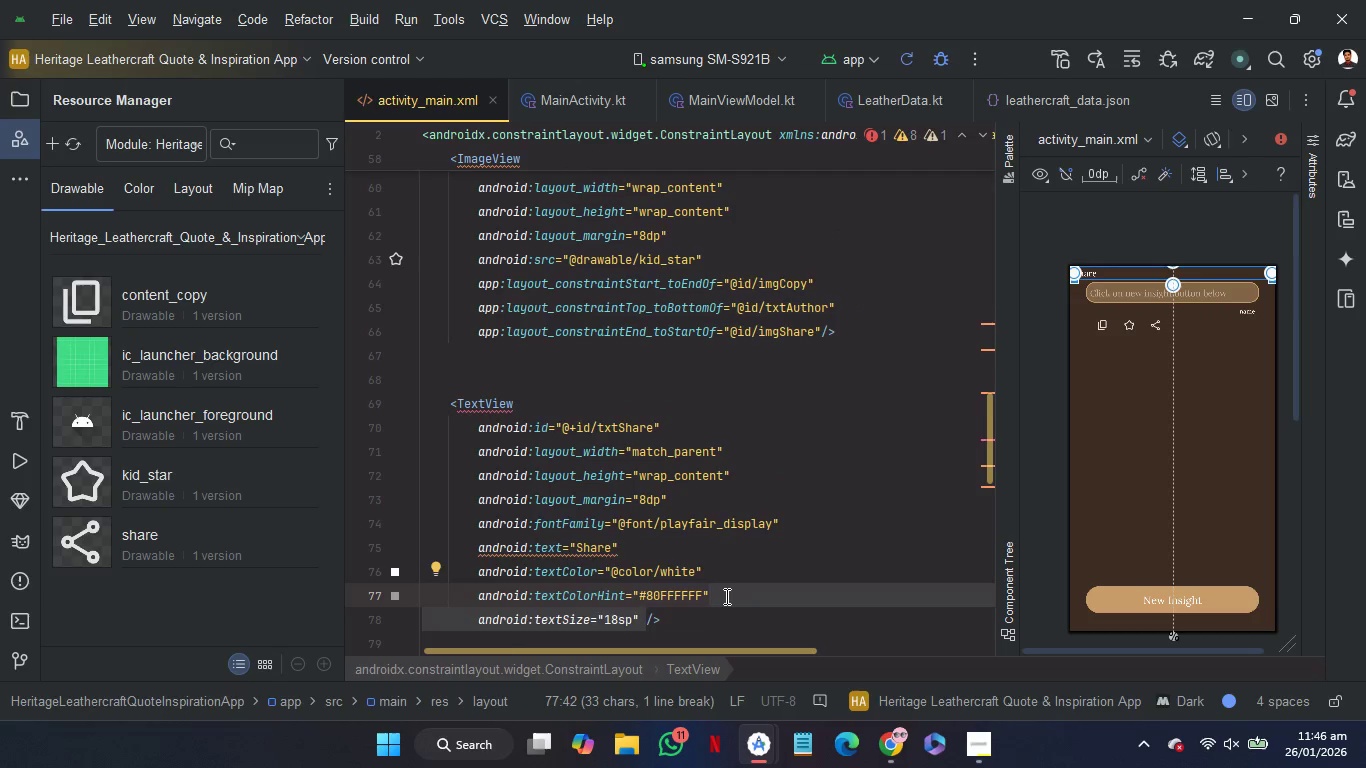 
key(Backspace)
 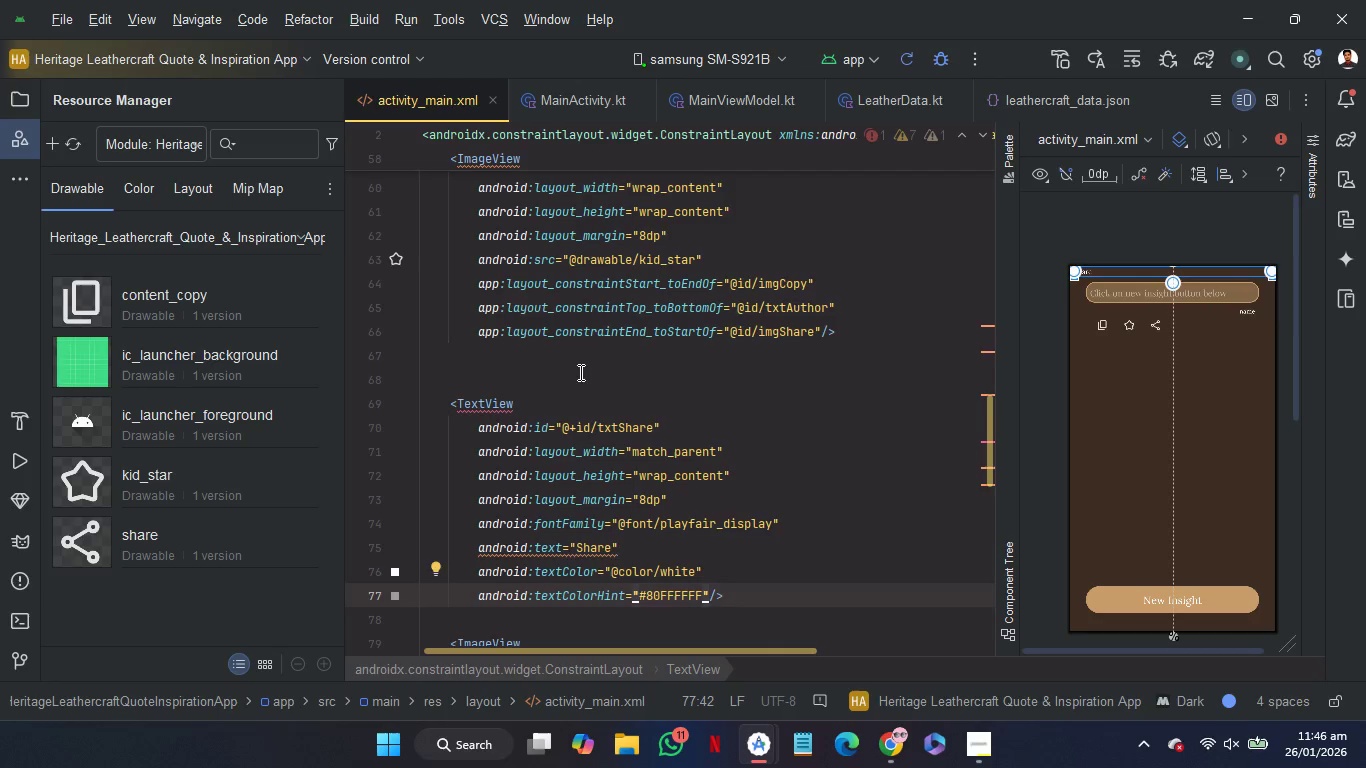 
left_click([571, 367])
 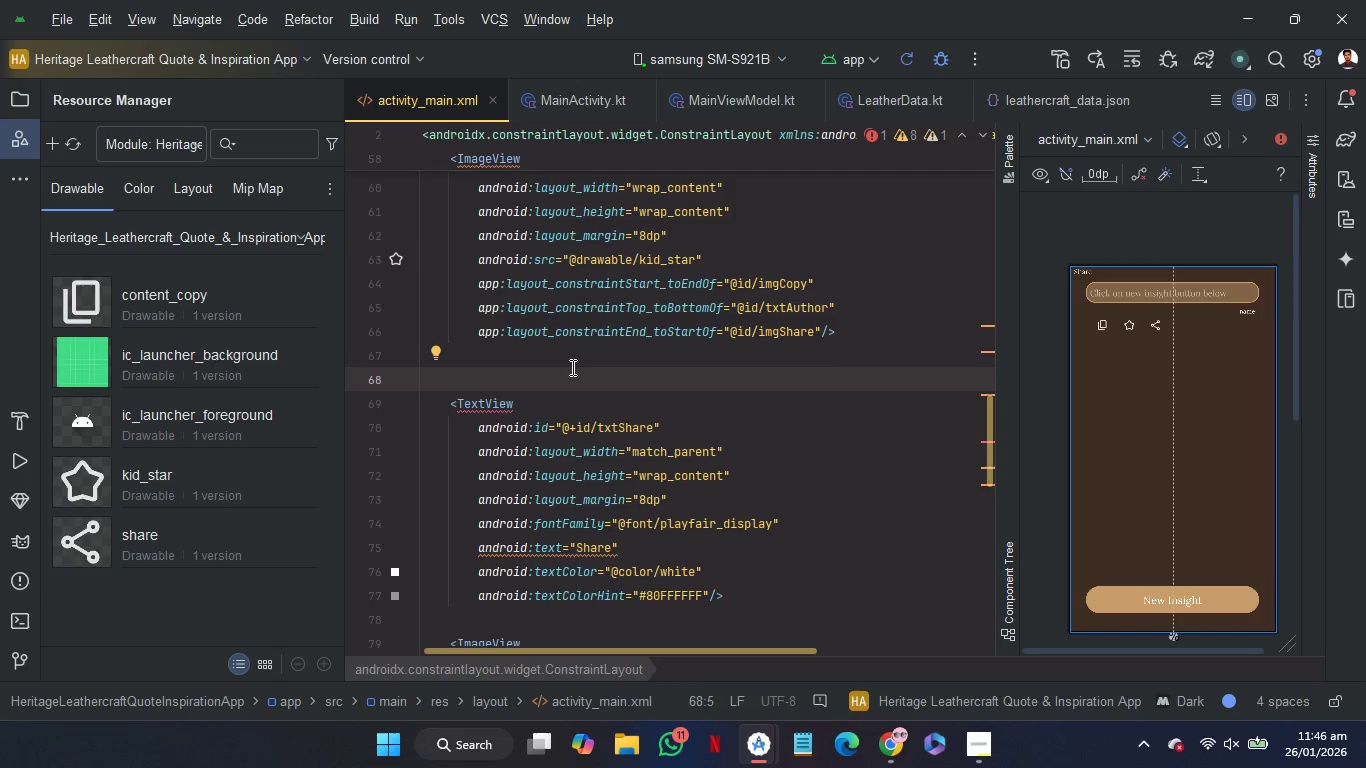 
key(Backspace)
 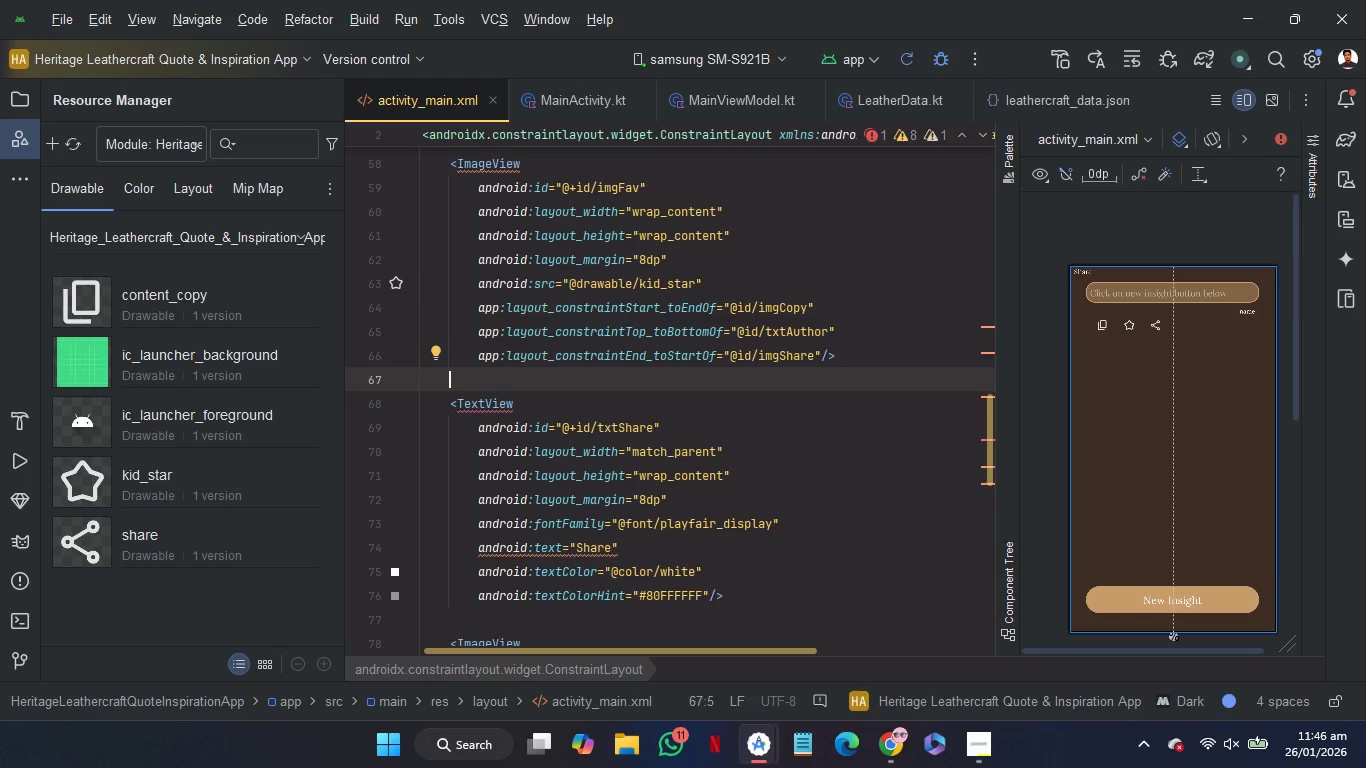 
wait(19.41)
 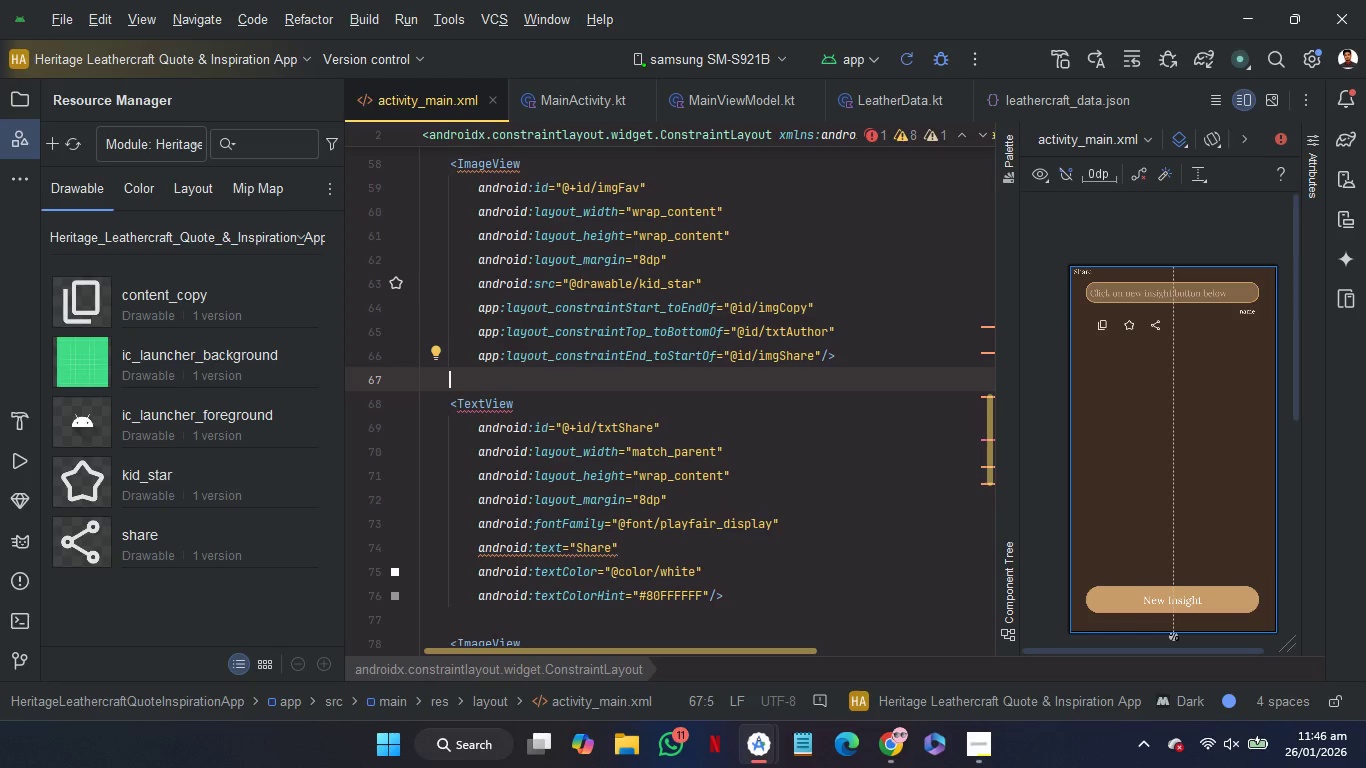 
left_click([767, 595])
 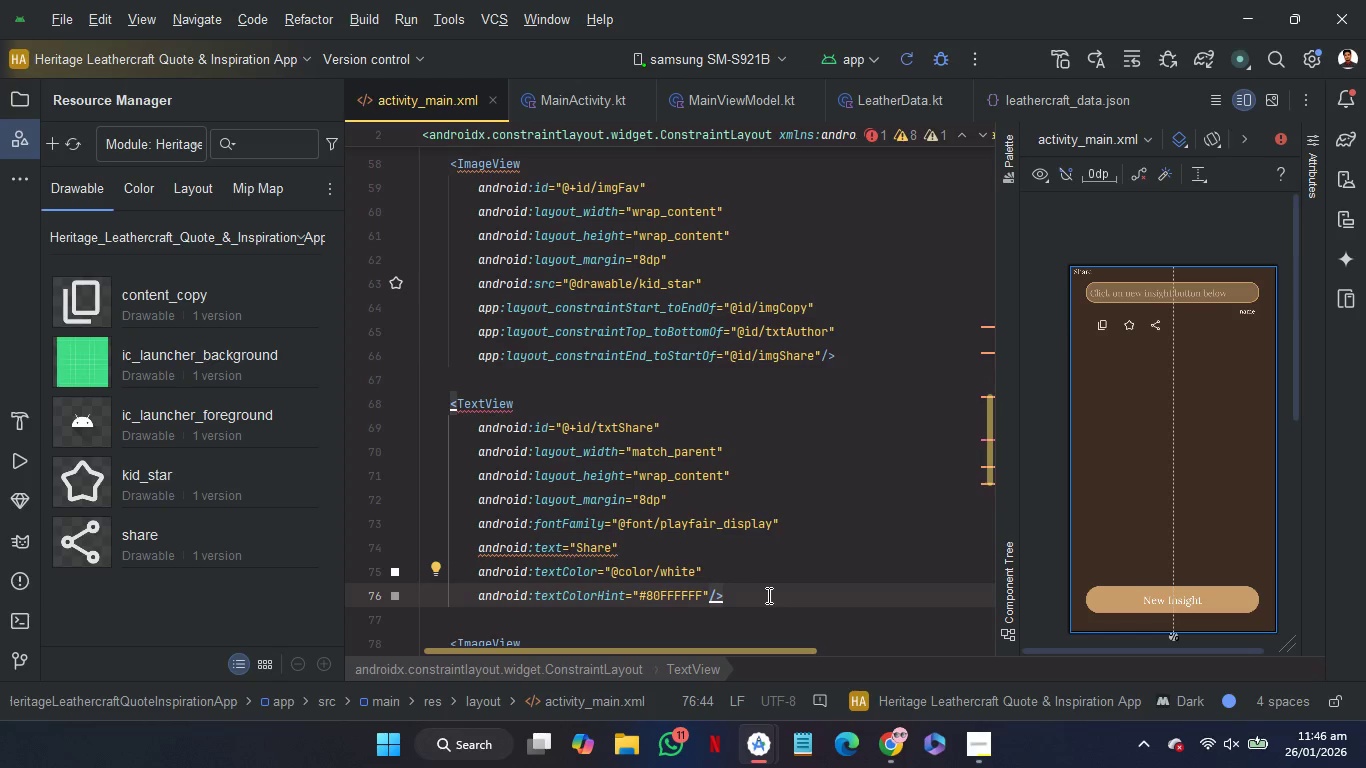 
key(ArrowLeft)
 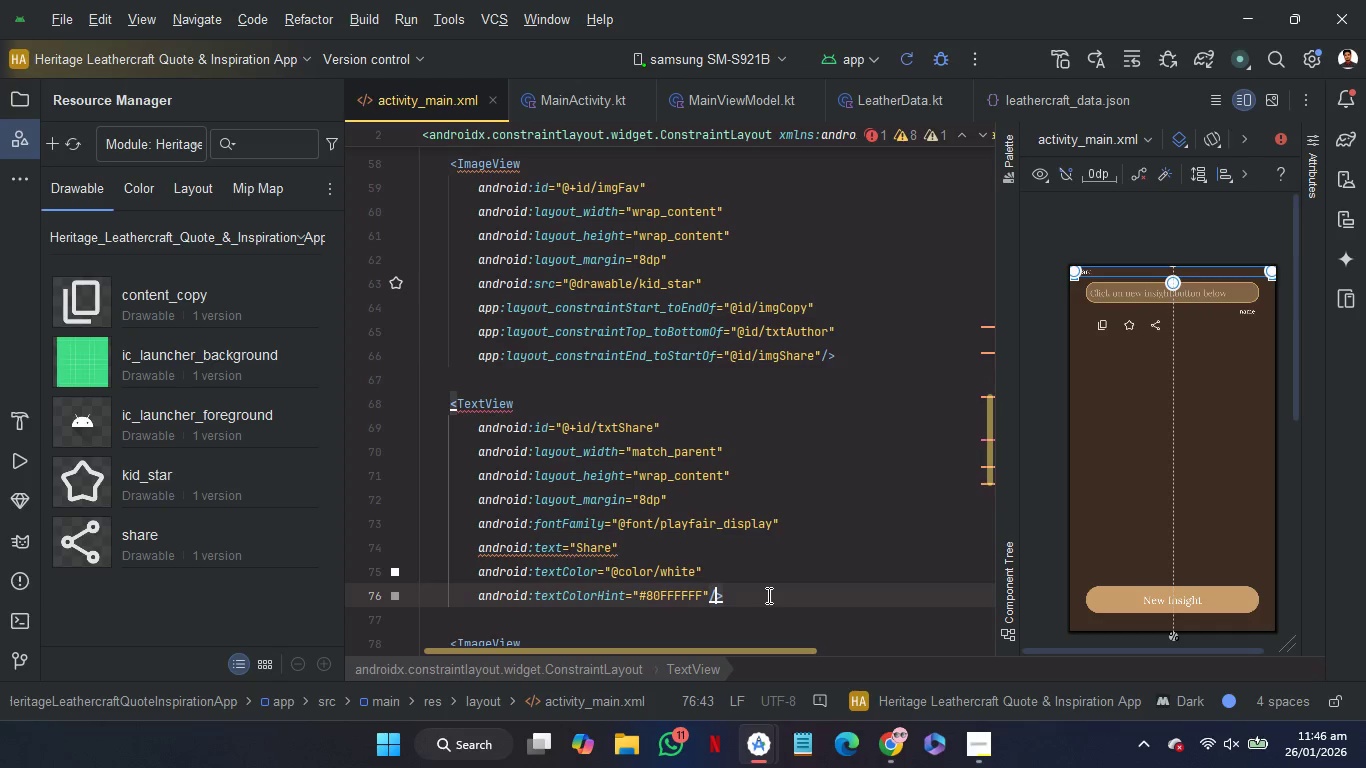 
key(ArrowLeft)
 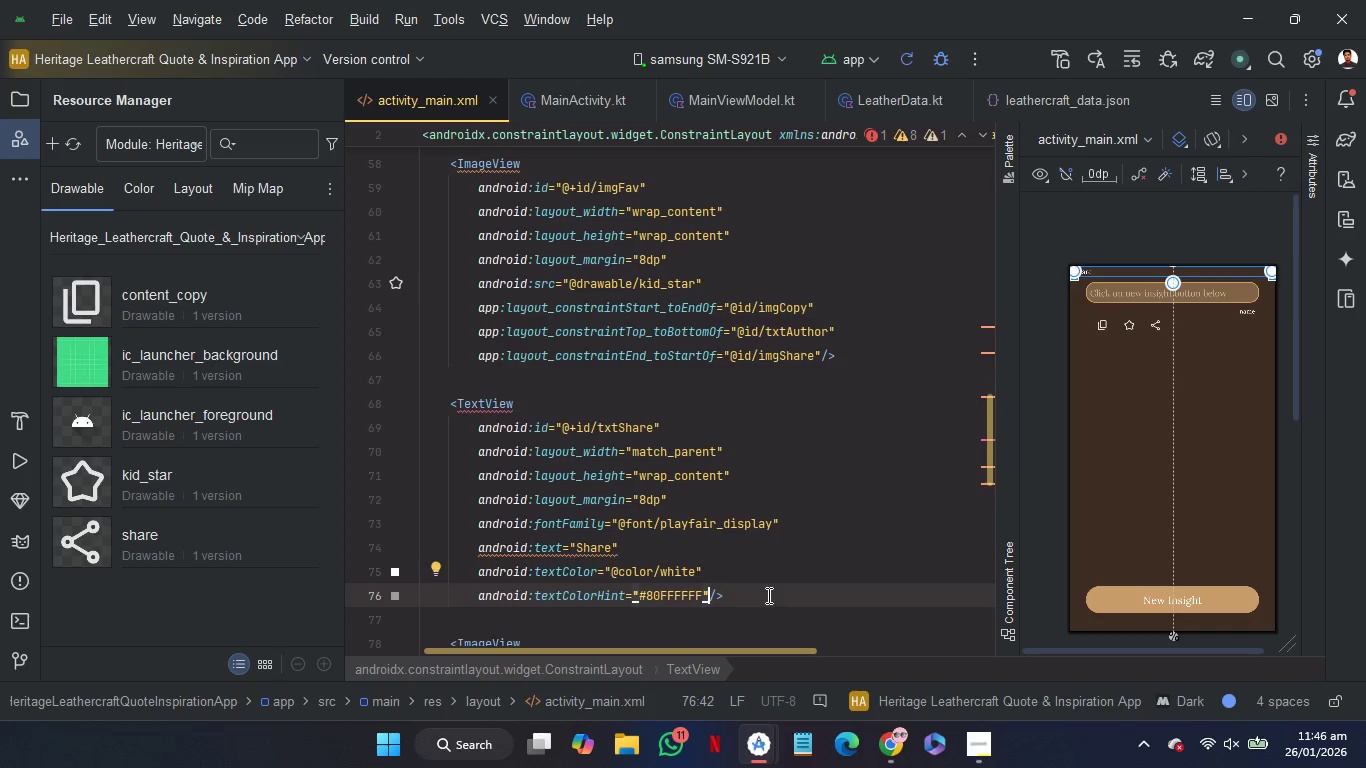 
key(Enter)
 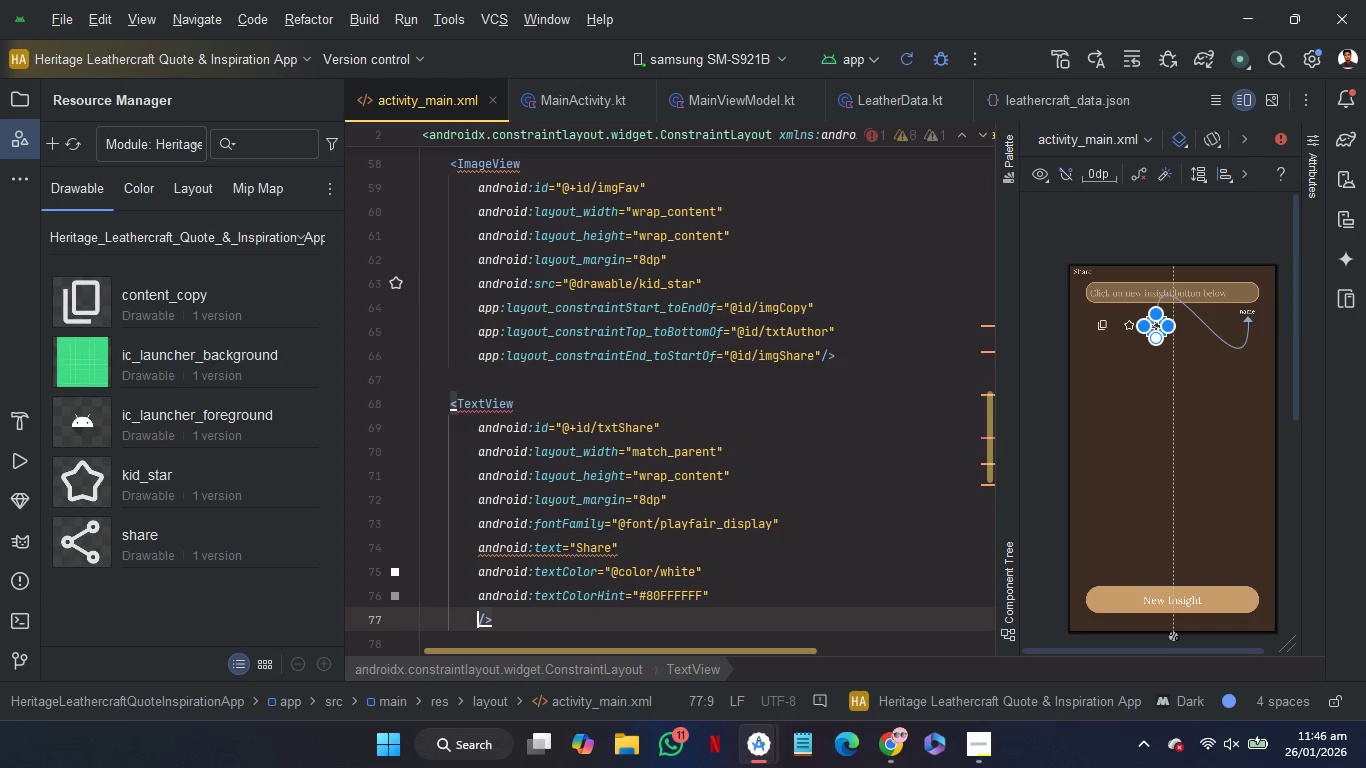 
type(top)
 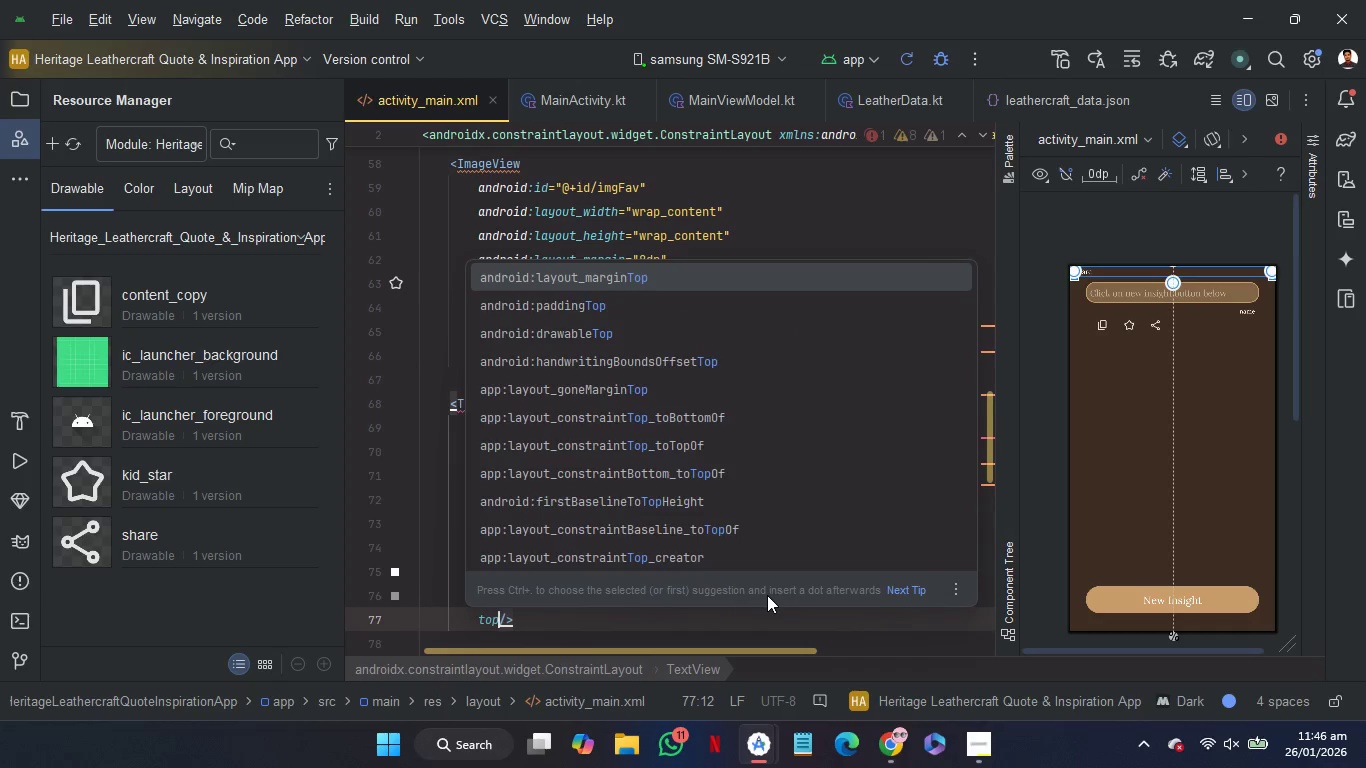 
key(ArrowDown)
 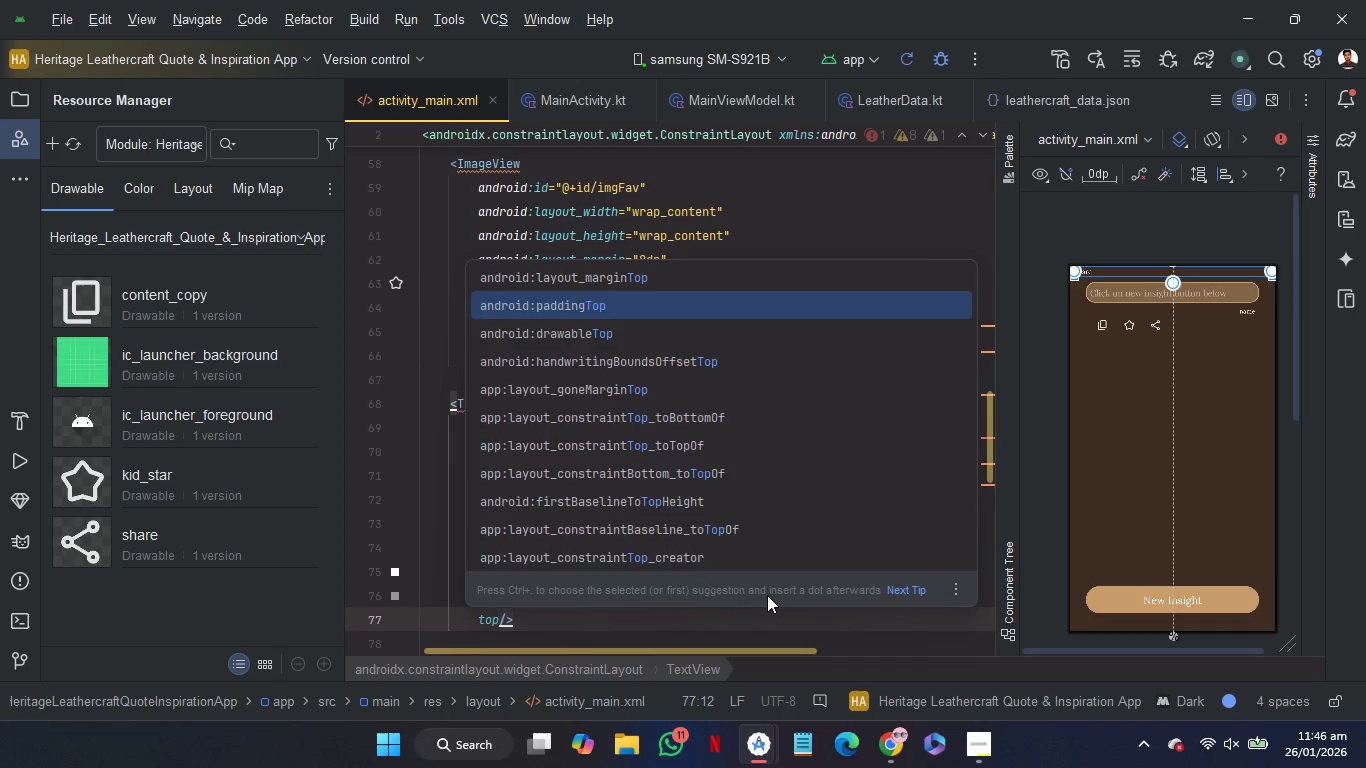 
key(ArrowDown)
 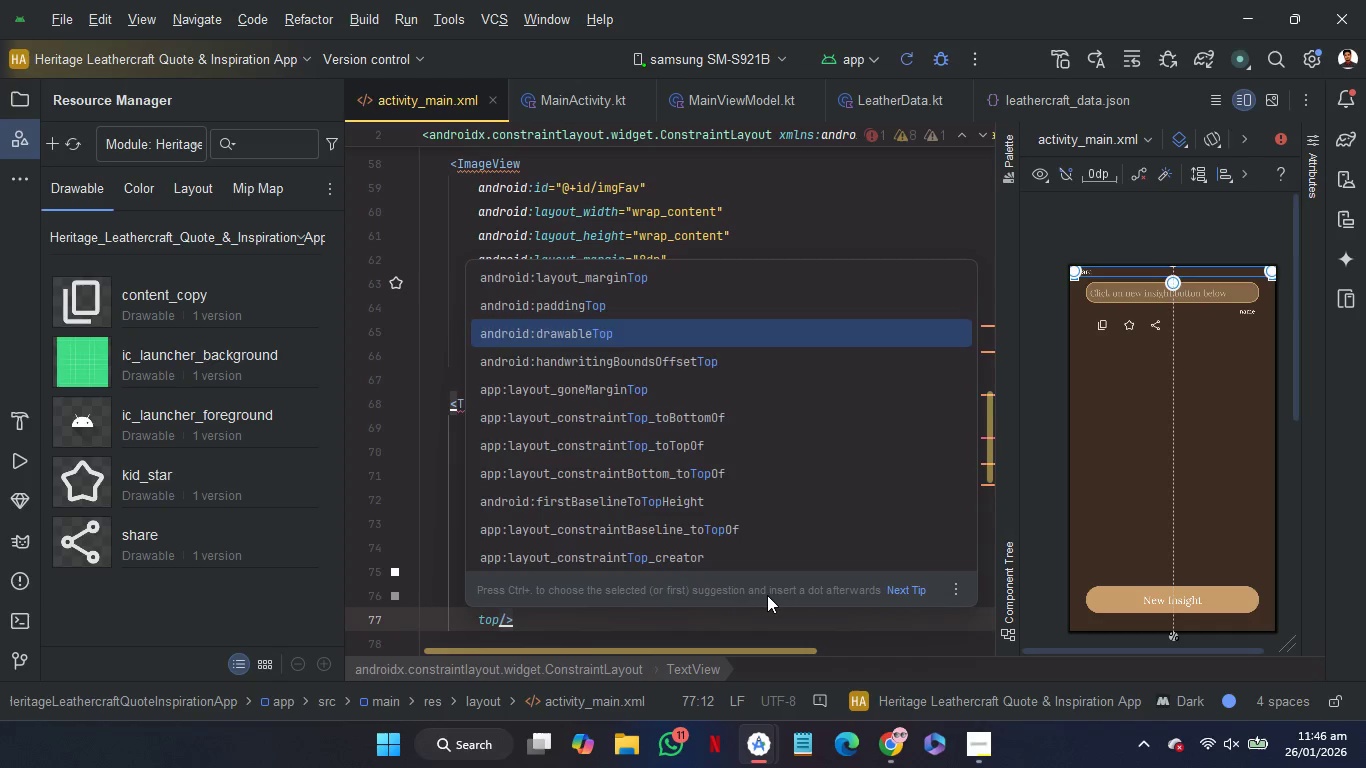 
key(ArrowDown)
 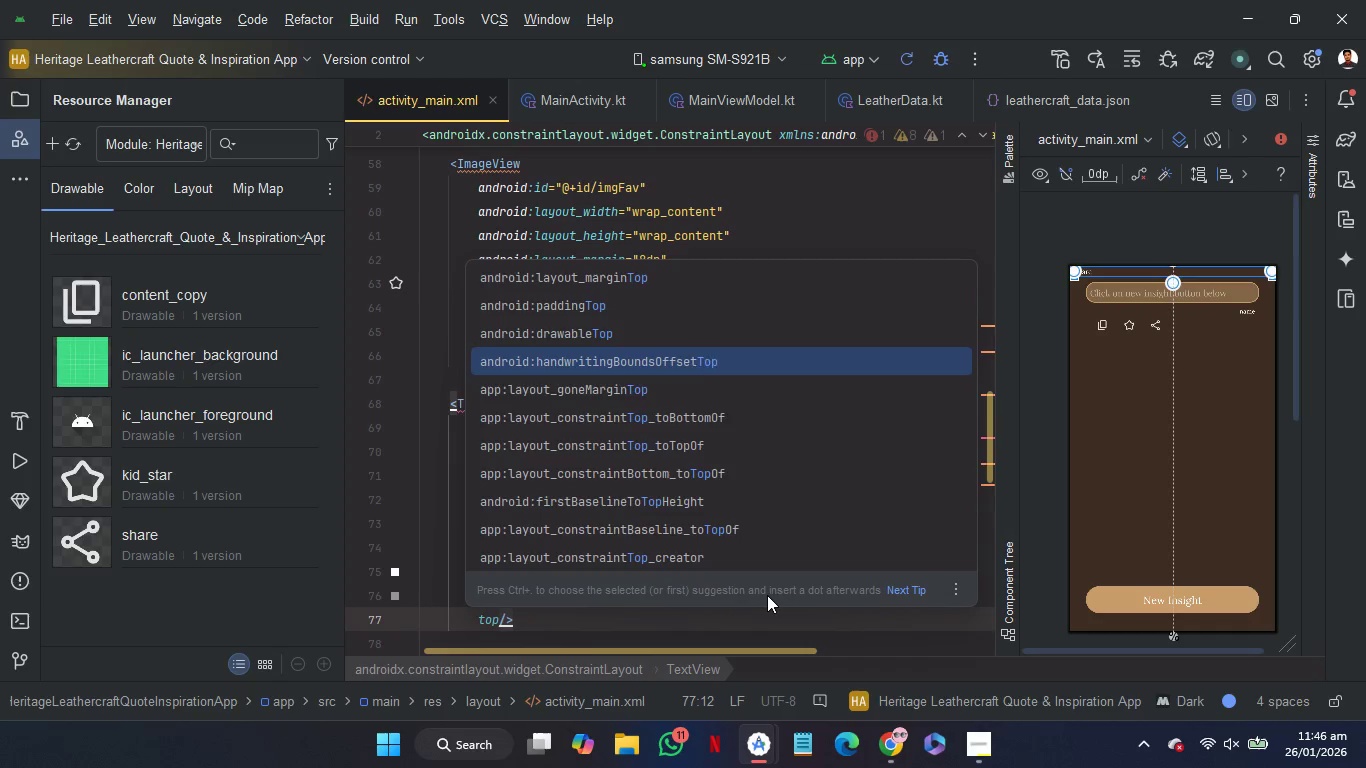 
key(ArrowDown)
 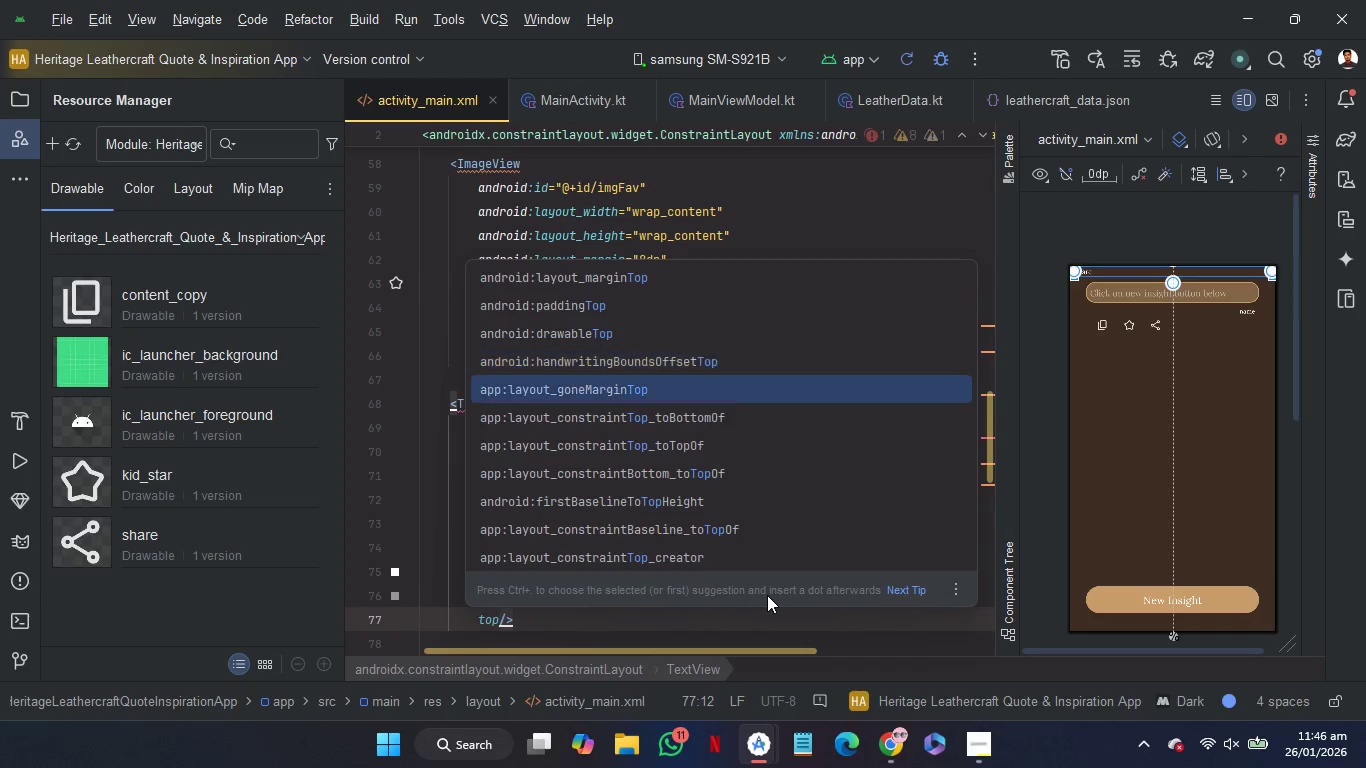 
key(ArrowDown)
 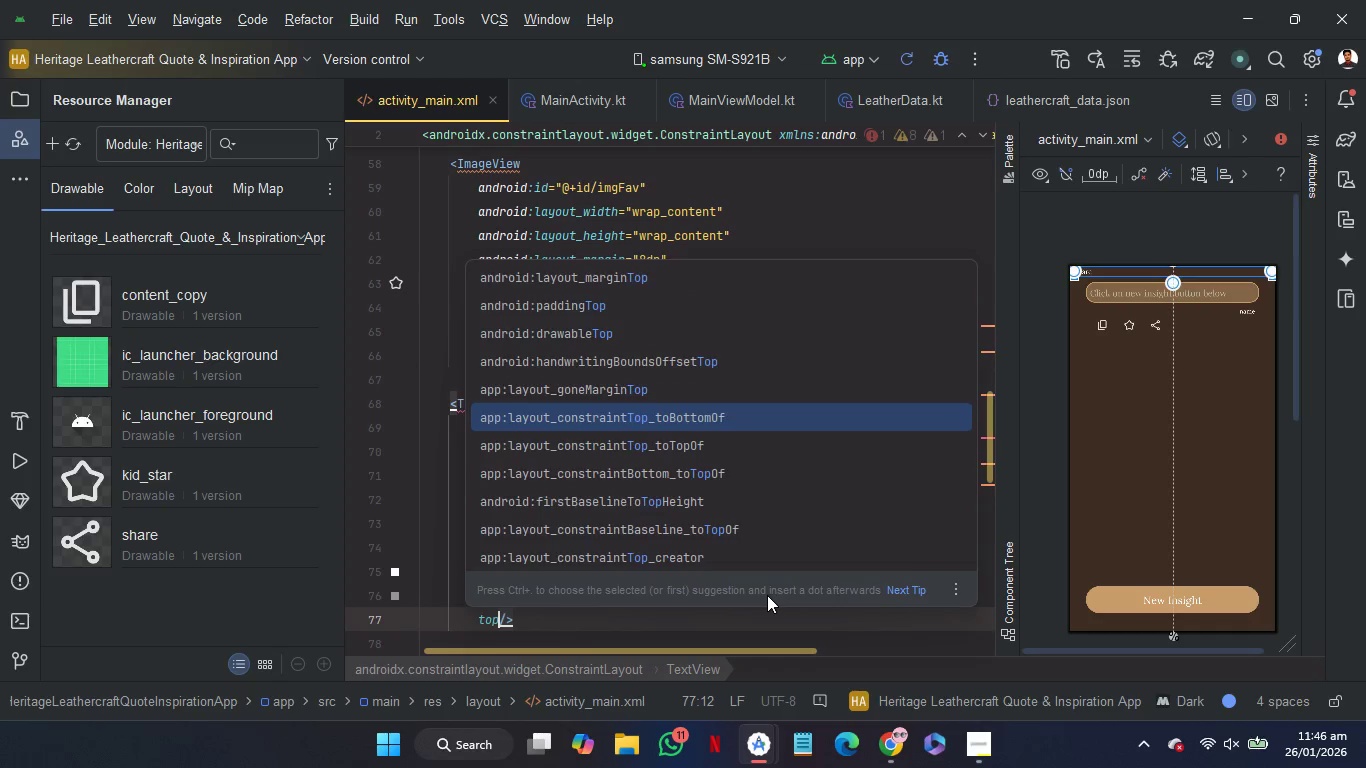 
key(Enter)
 